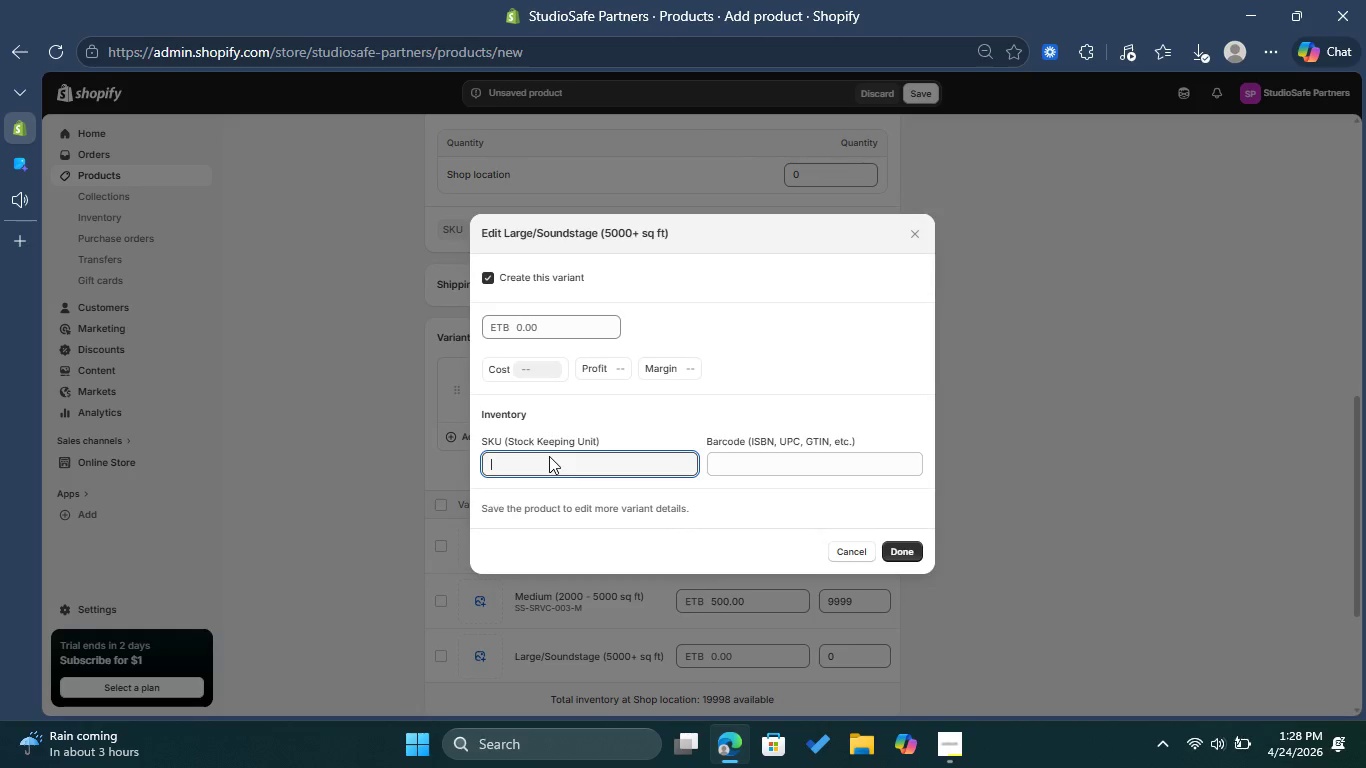 
type(SSPP)
key(Backspace)
key(Backspace)
type(p-)
key(Backspace)
key(Backspace)
type(P-SRVC-003-L)
 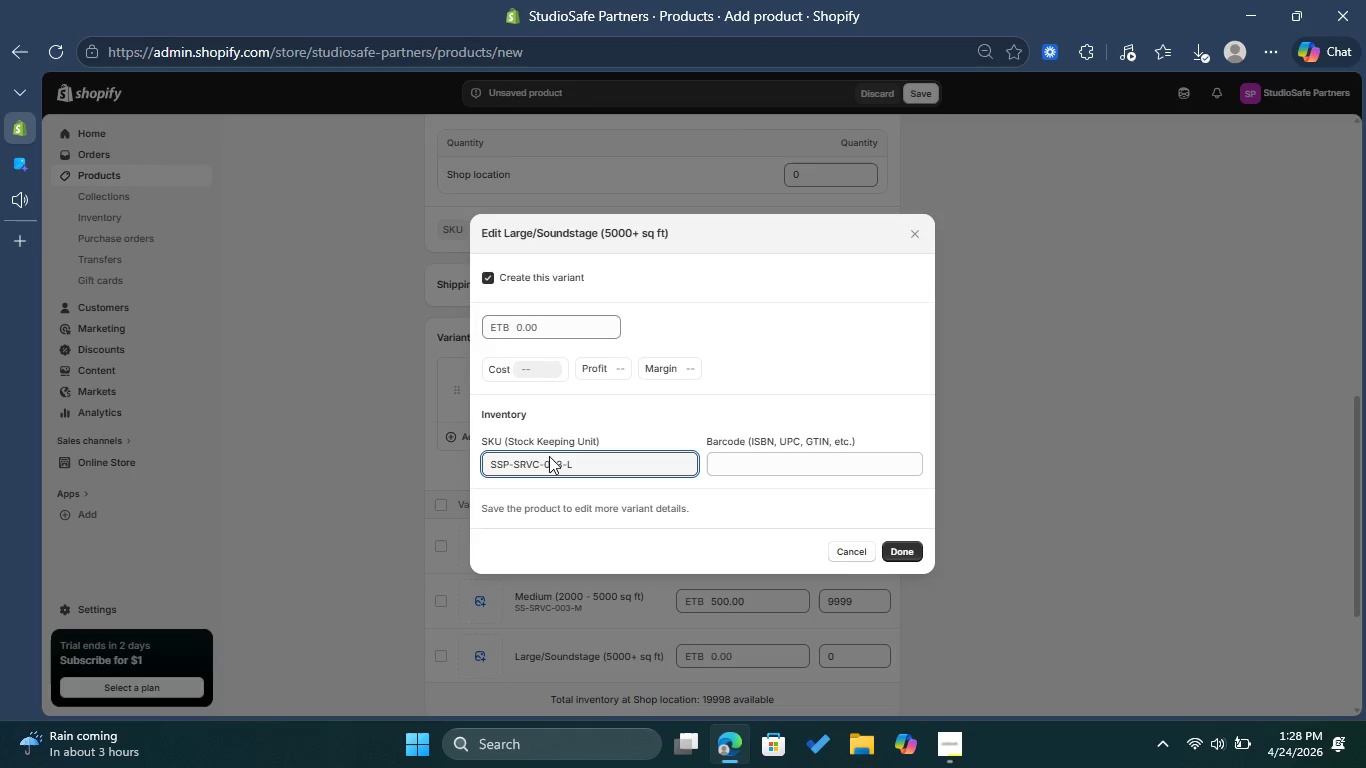 
left_click([537, 336])
 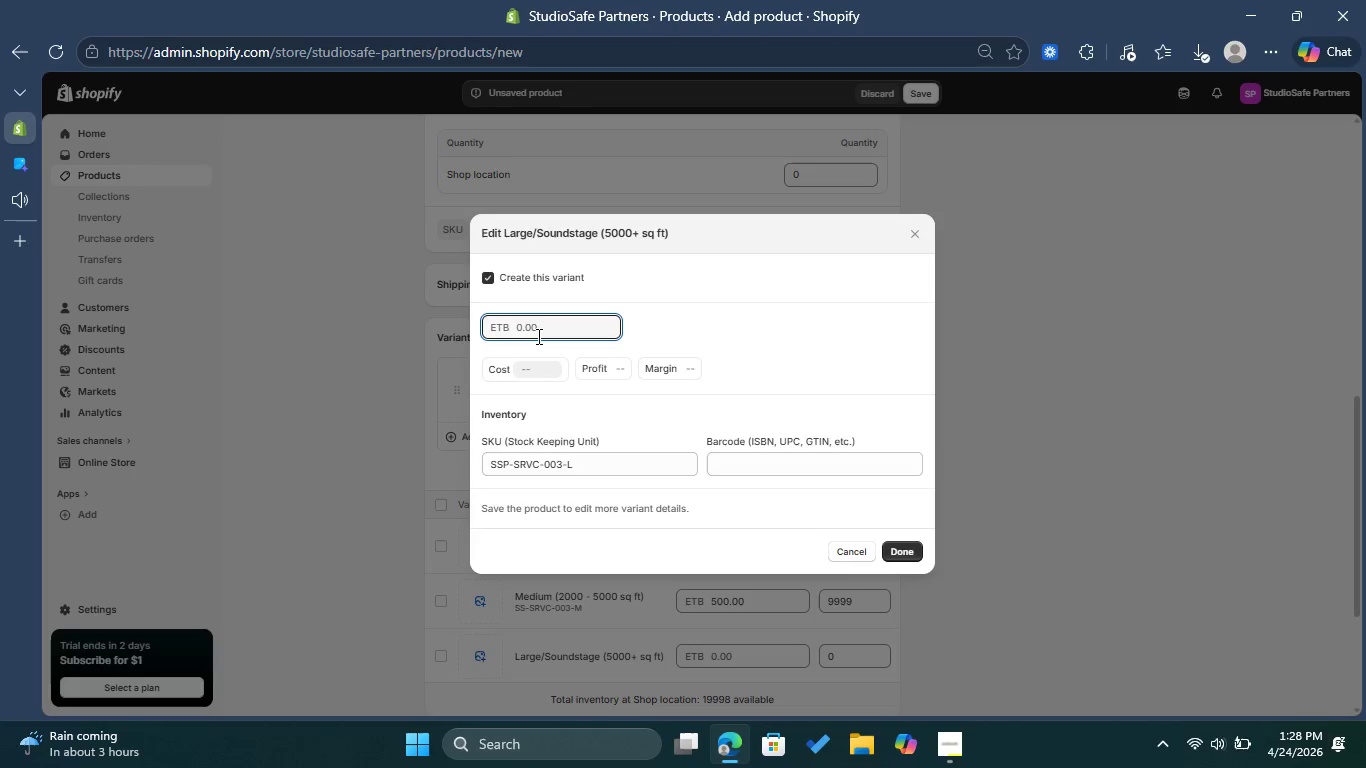 
type(800)
 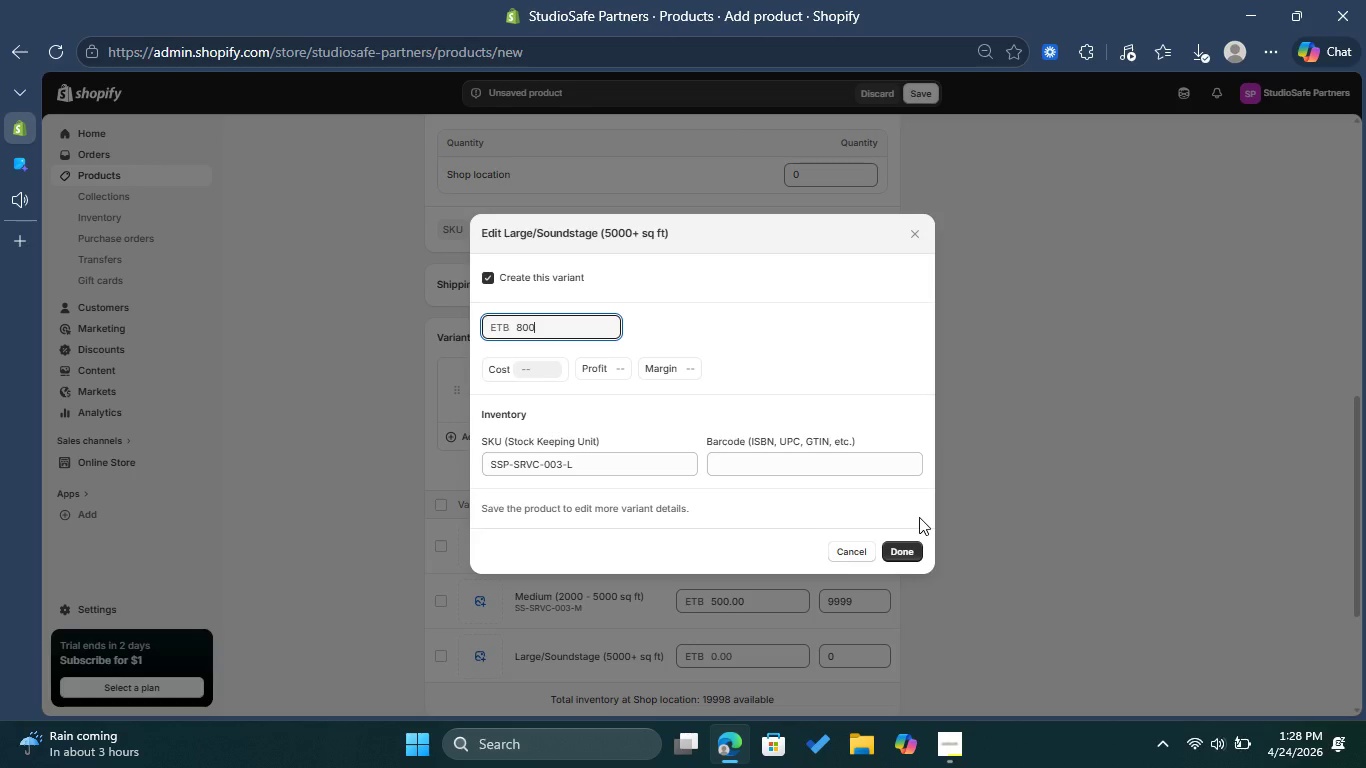 
left_click([912, 545])
 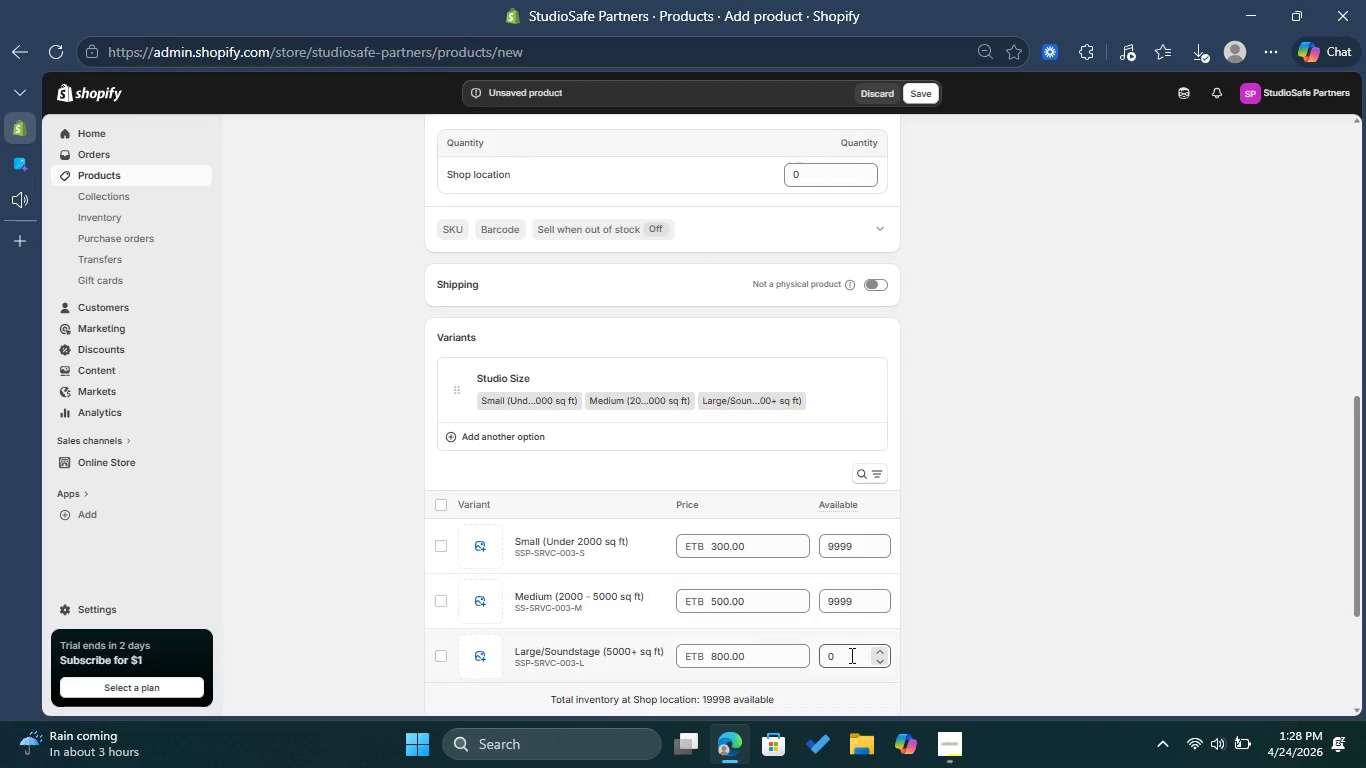 
left_click([849, 656])
 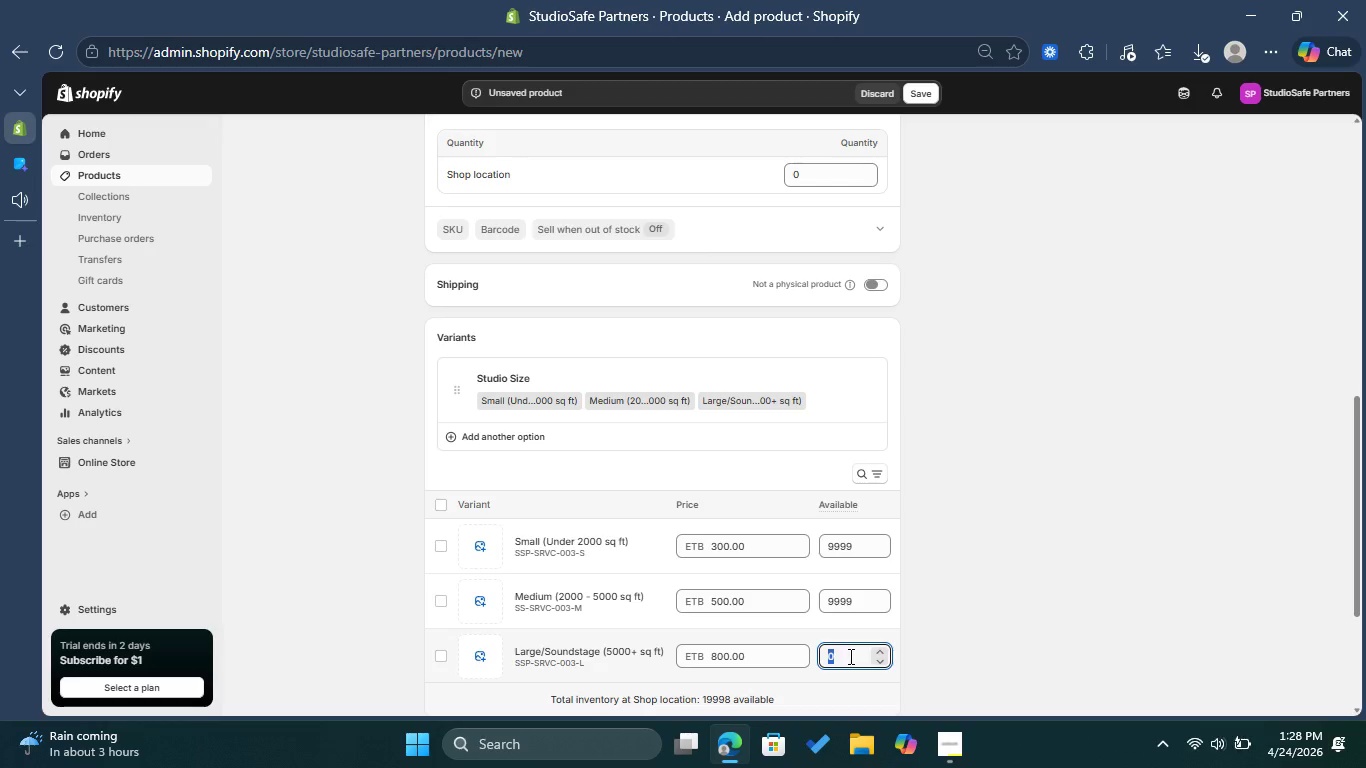 
type(9999)
 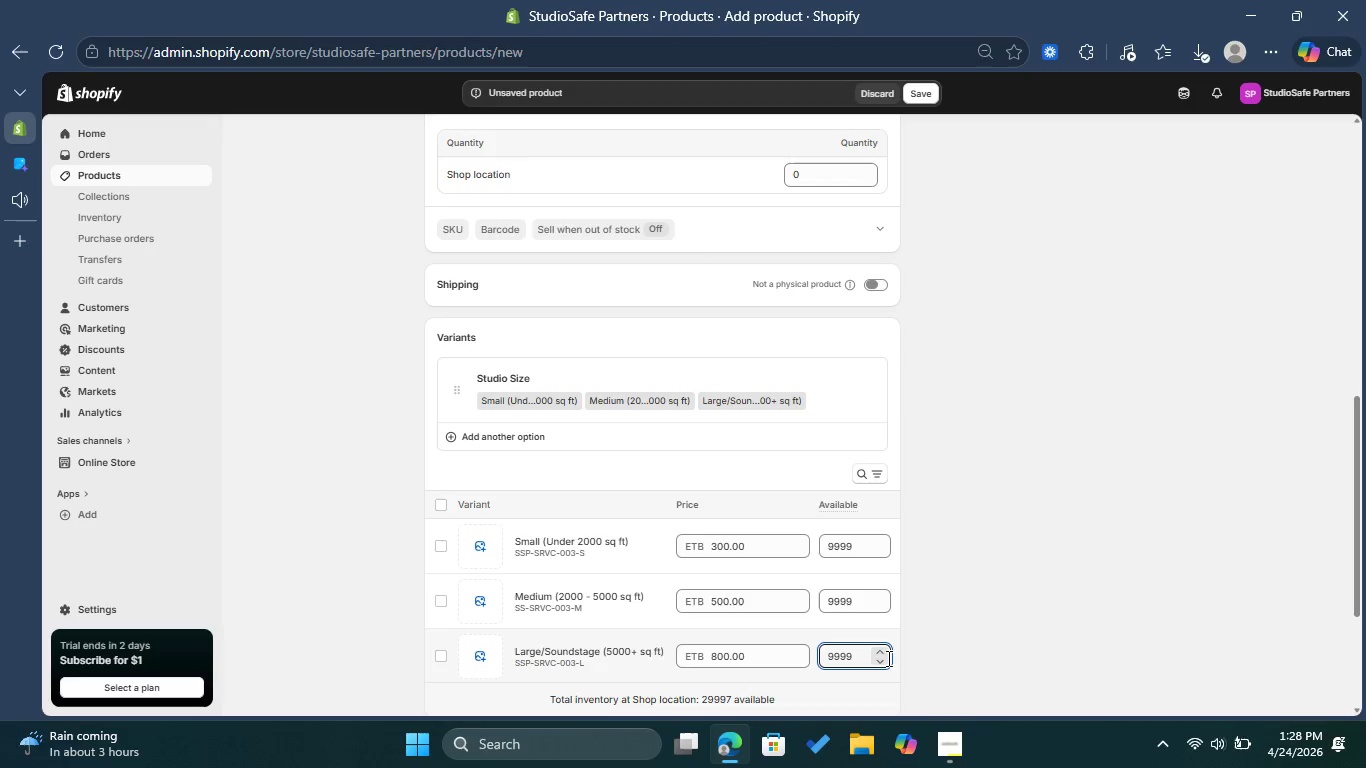 
left_click([977, 632])
 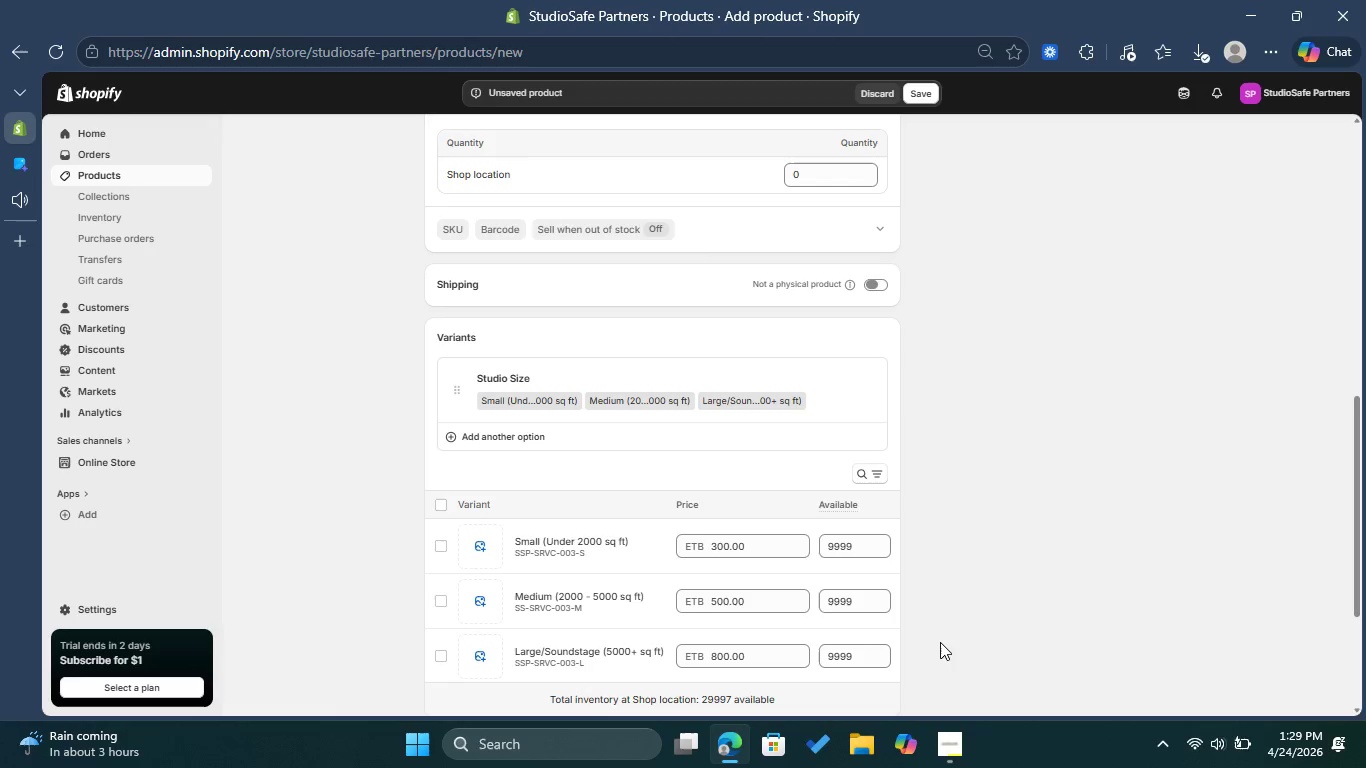 
wait(15.72)
 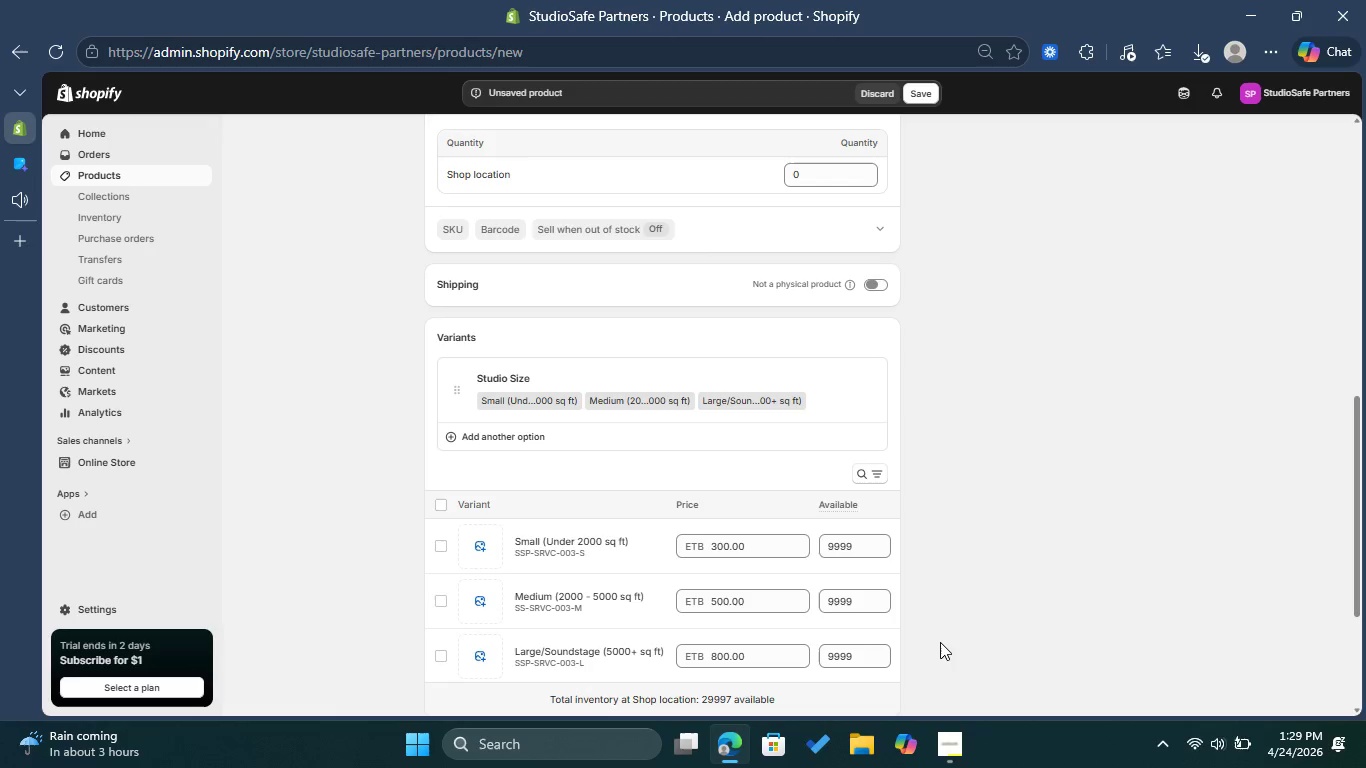 
scroll: coordinate [966, 530], scroll_direction: up, amount: 5.0
 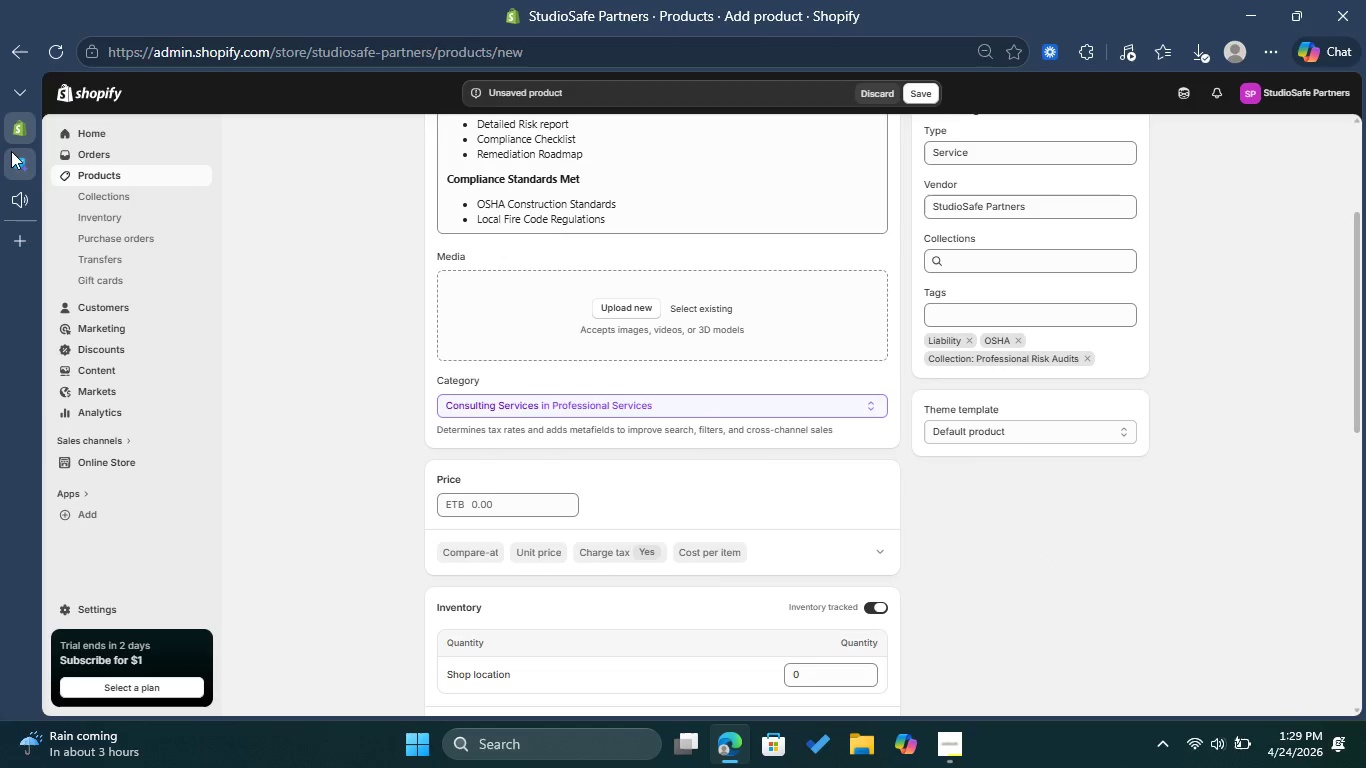 
left_click([16, 158])
 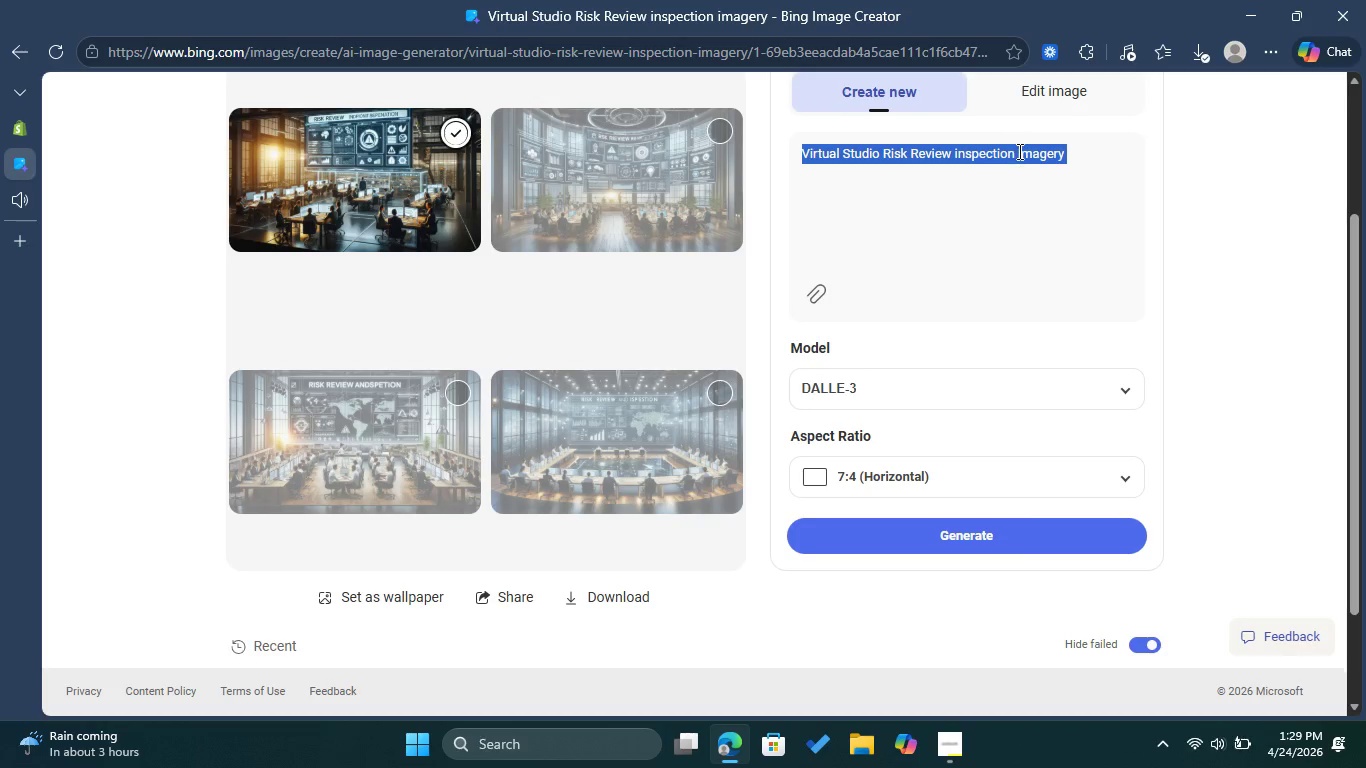 
key(Backspace)
type(Fire m)
key(Backspace)
type(Marshal Prep Consulatt)
key(Backspace)
key(Backspace)
key(Backspace)
type(tation inso)
key(Backspace)
type(pection imagery)
 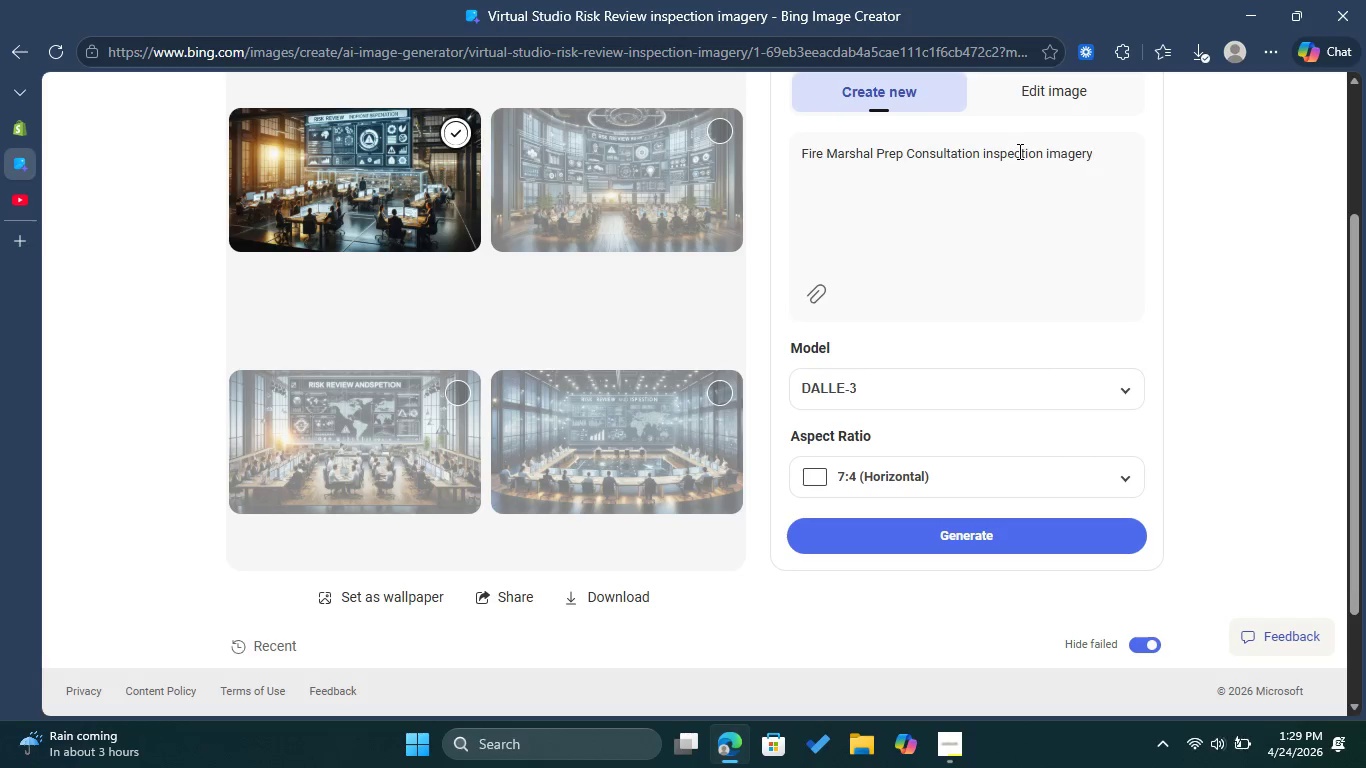 
left_click([993, 531])
 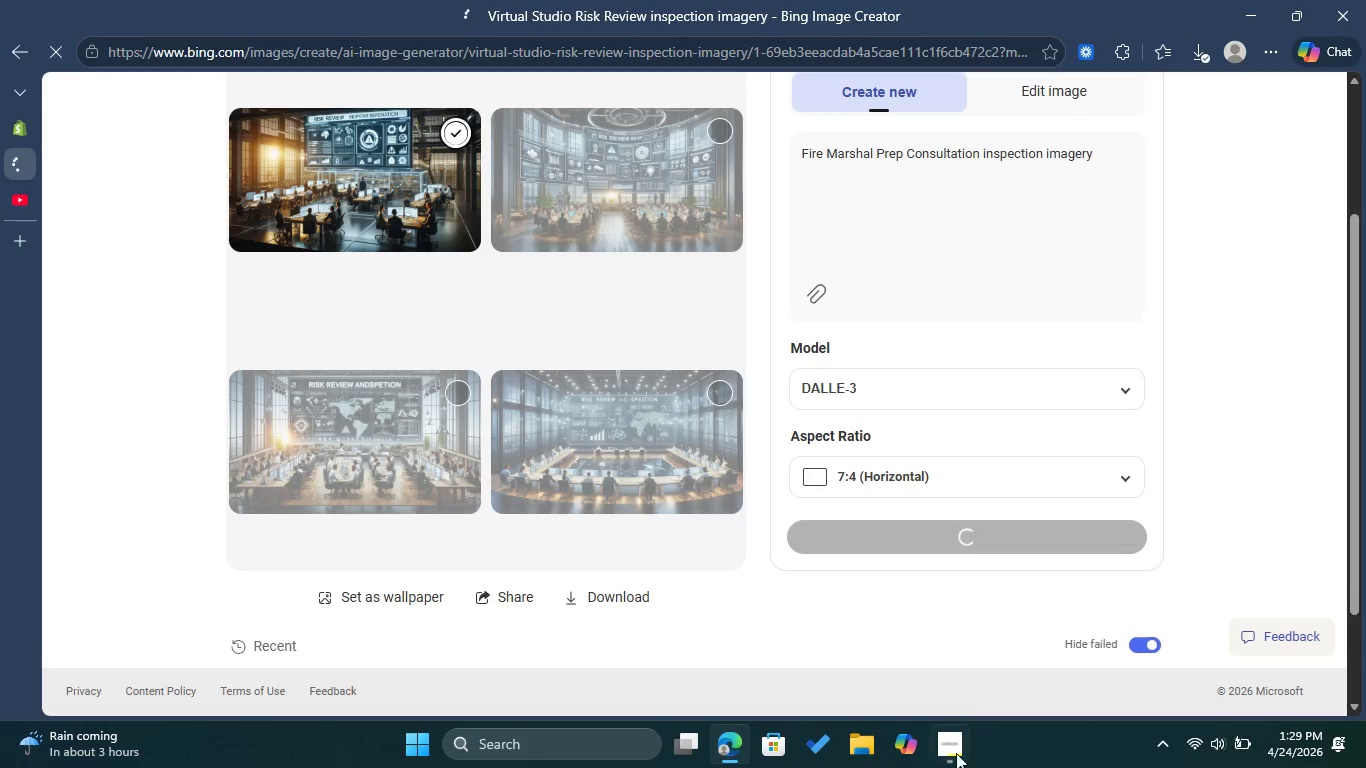 
left_click([956, 756])
 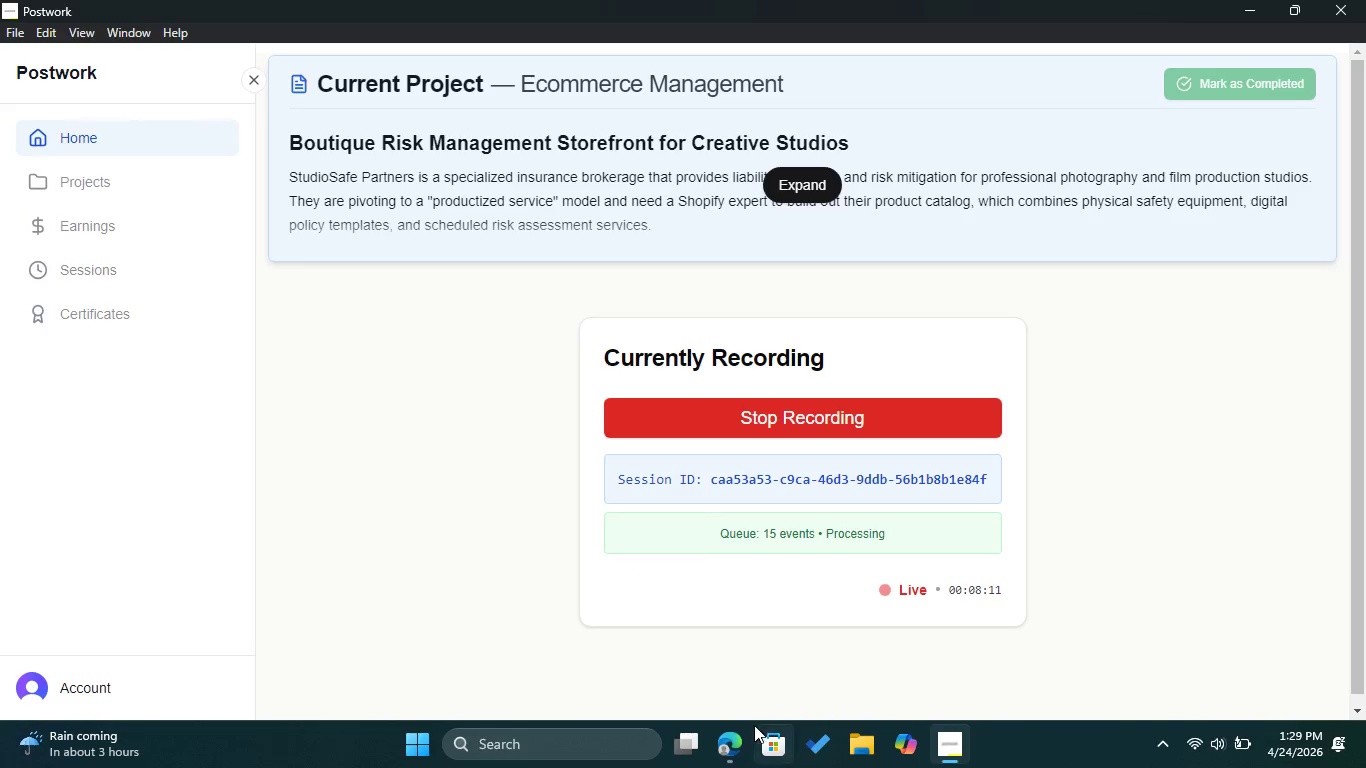 
left_click([738, 732])
 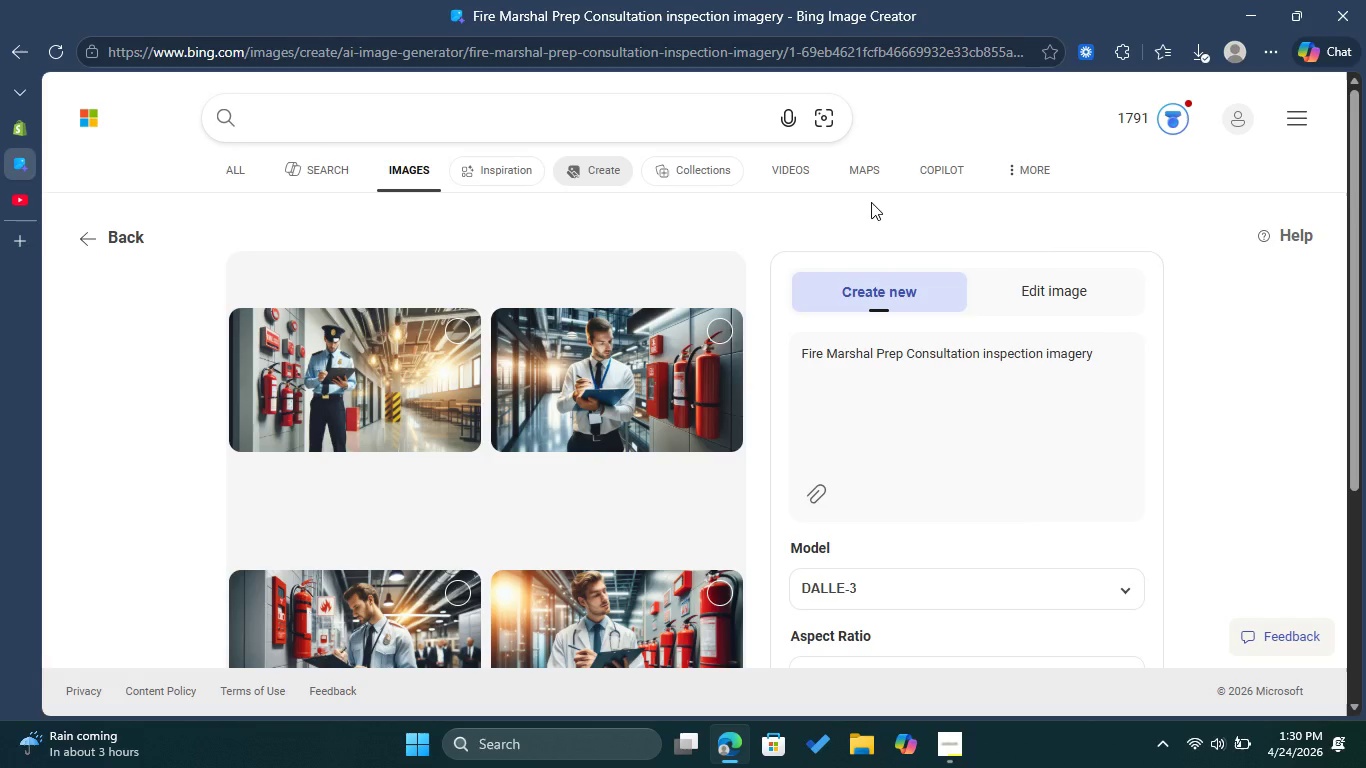 
wait(23.23)
 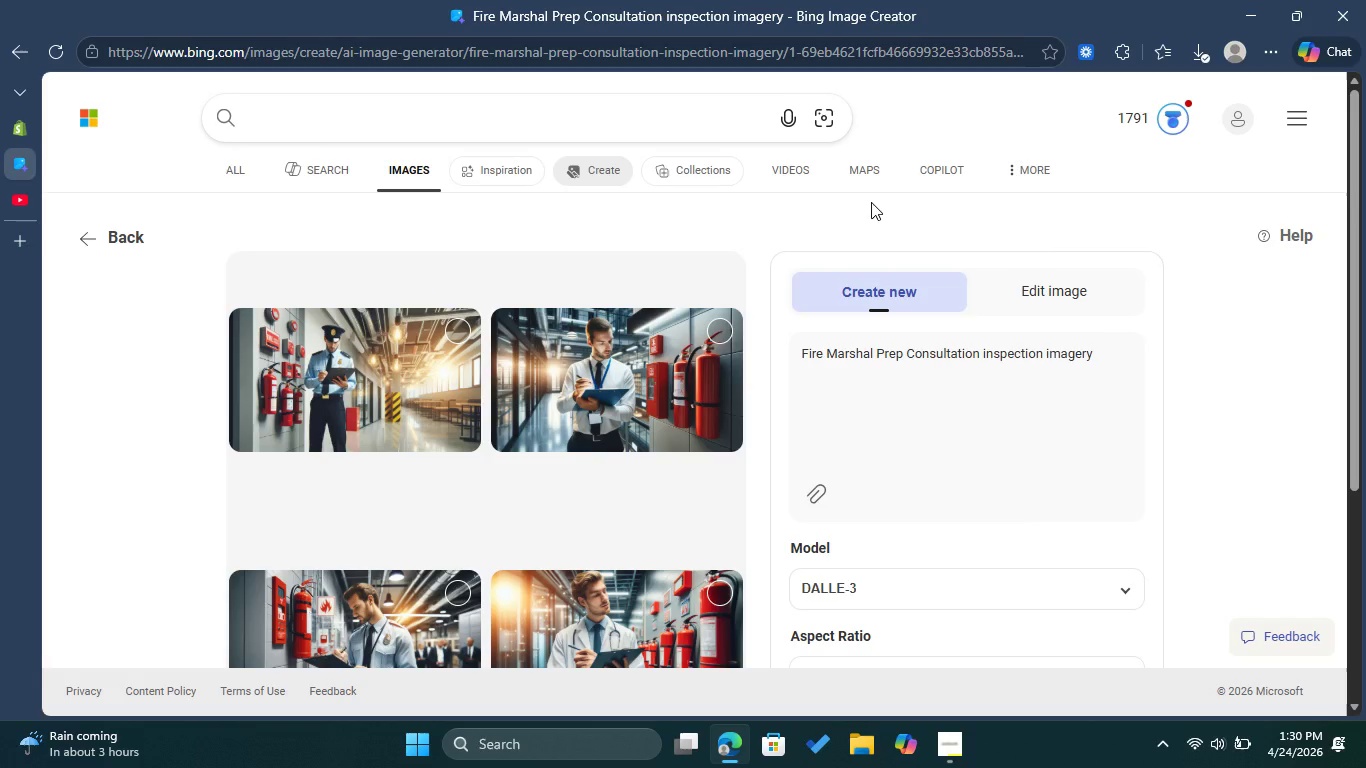 
scroll: coordinate [1046, 202], scroll_direction: down, amount: 2.0
 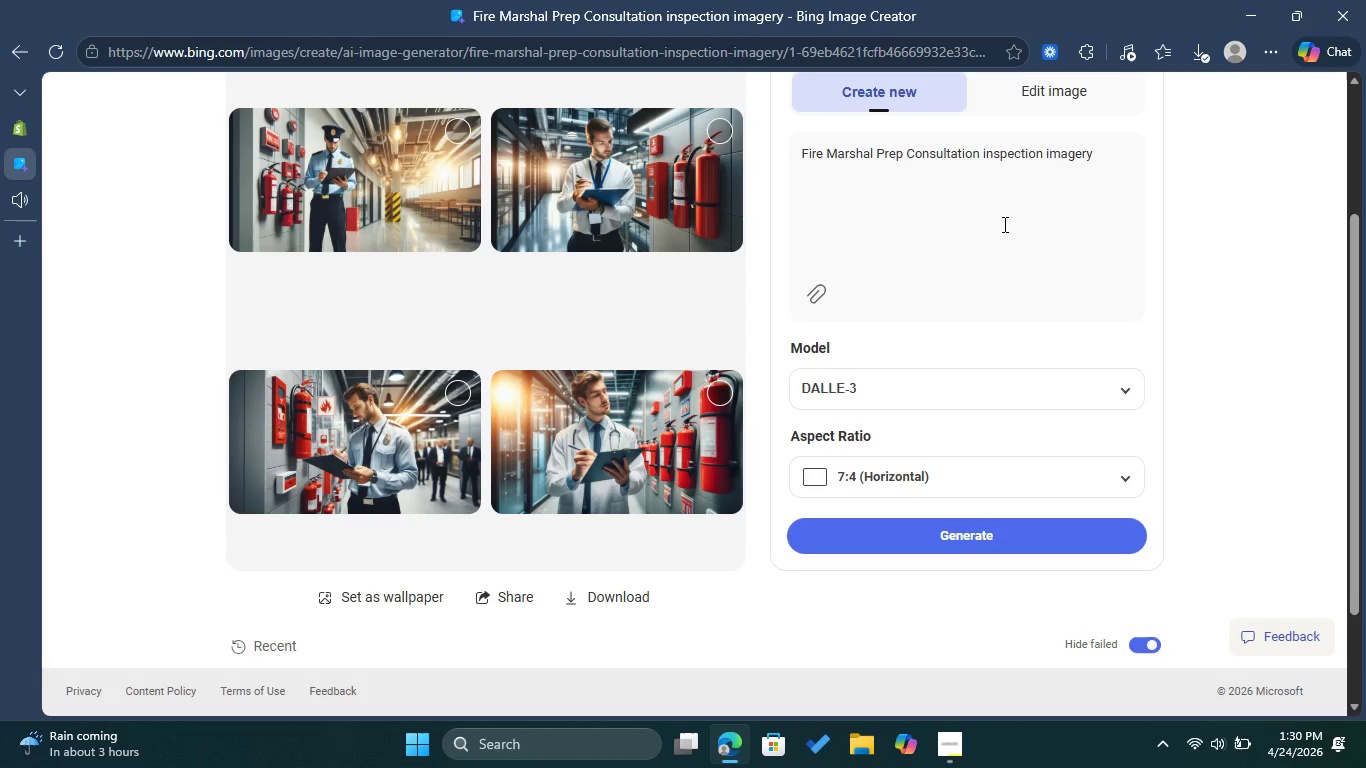 
left_click([703, 128])
 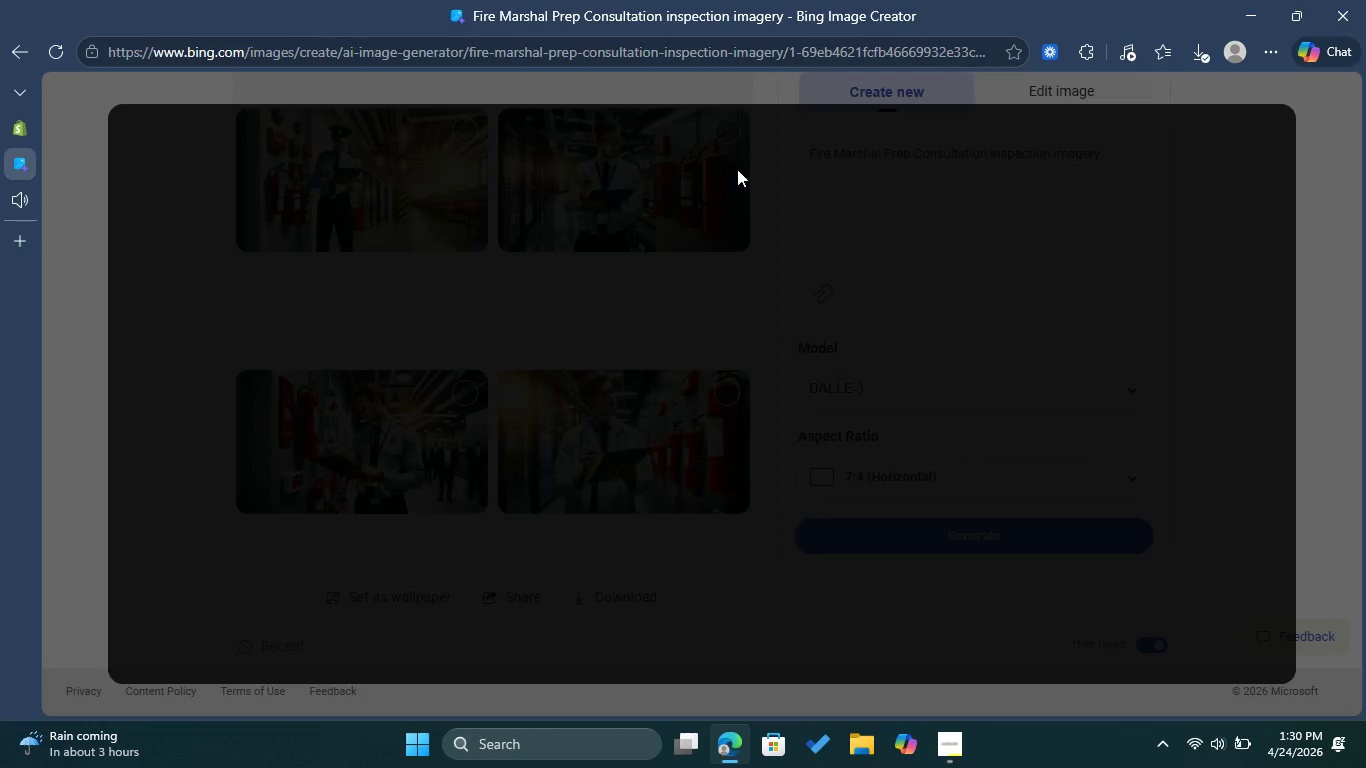 
left_click_drag(start_coordinate=[81, 105], to_coordinate=[101, 105])
 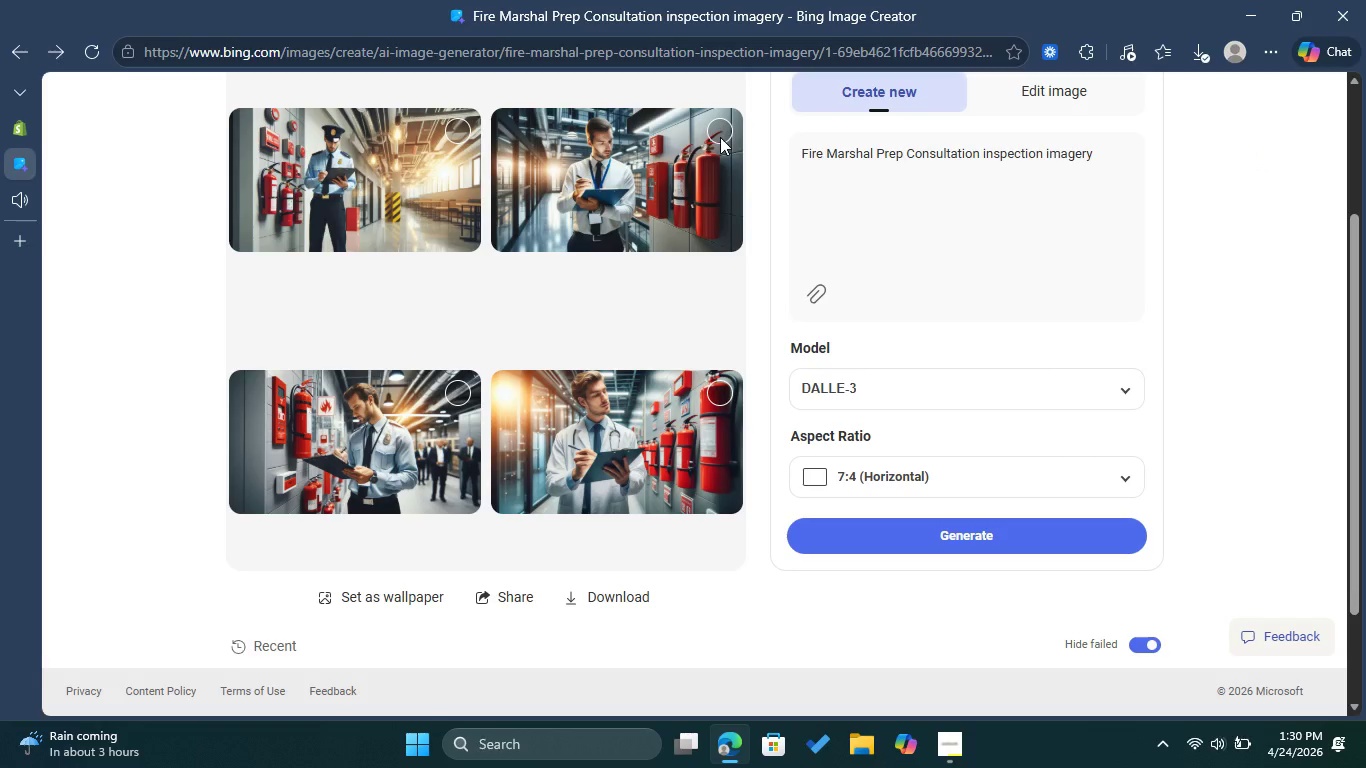 
left_click([722, 132])
 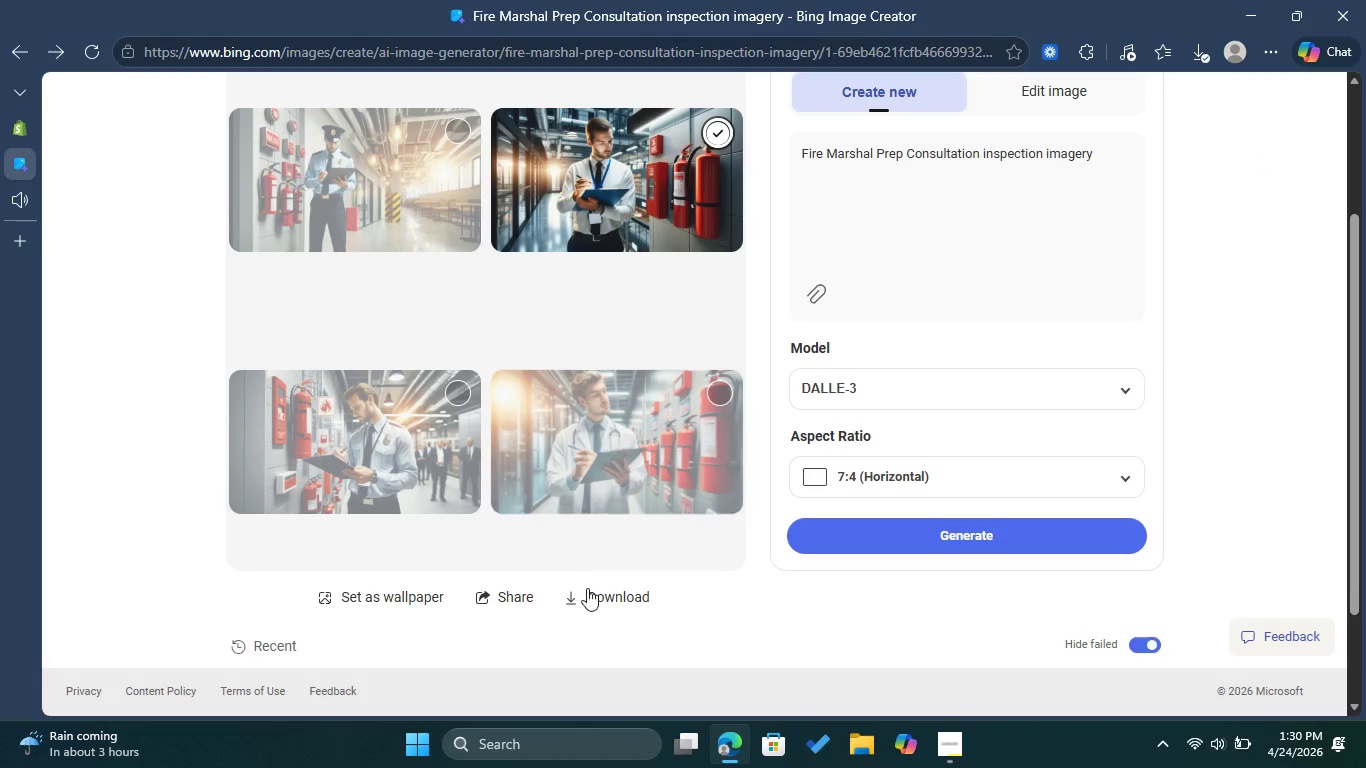 
left_click([590, 591])
 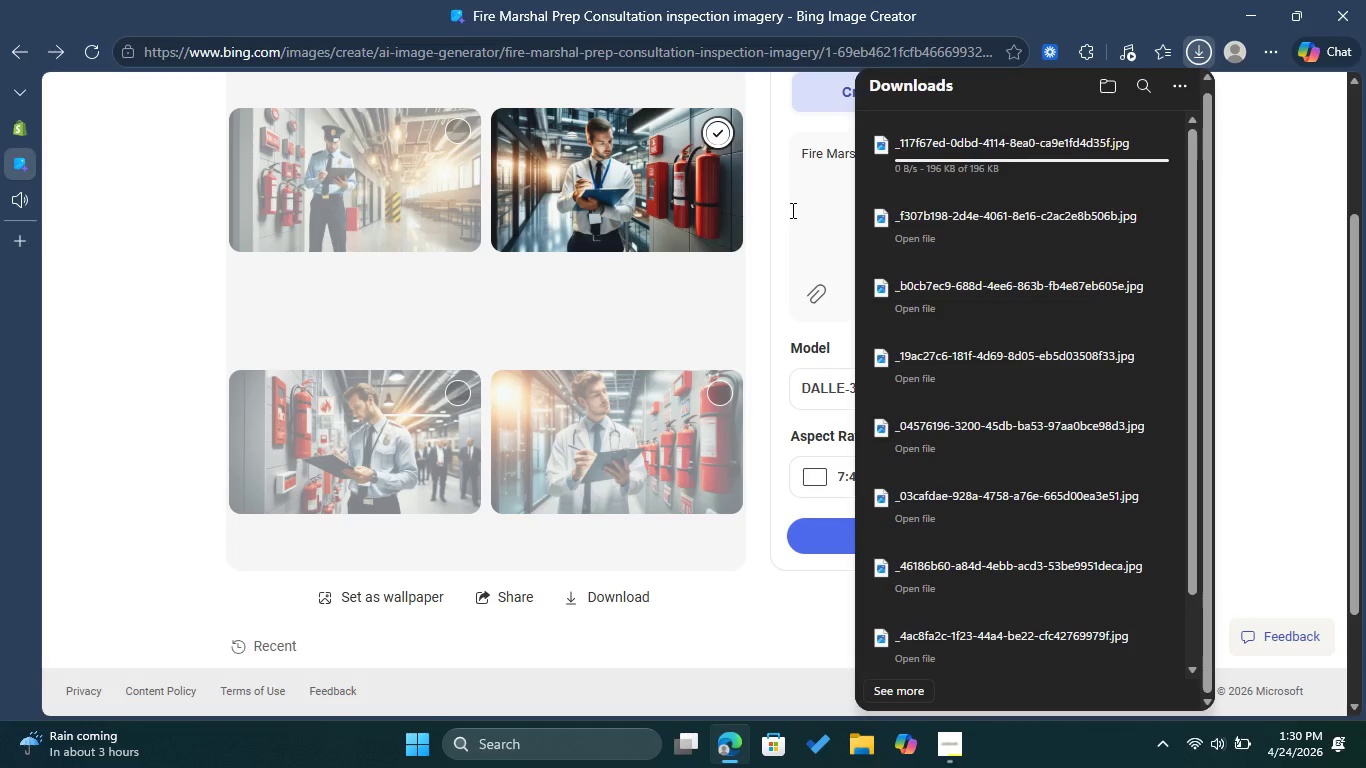 
left_click([817, 173])
 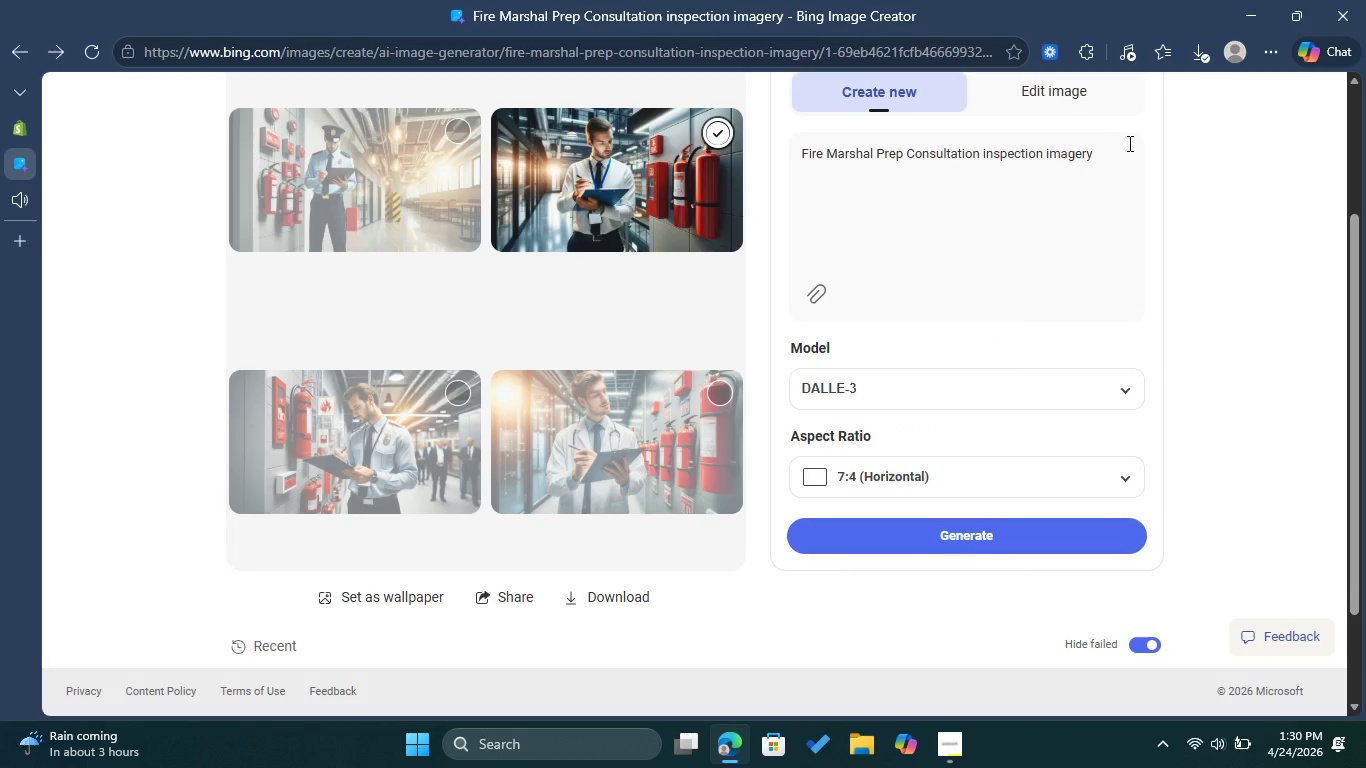 
left_click_drag(start_coordinate=[1128, 143], to_coordinate=[806, 147])
 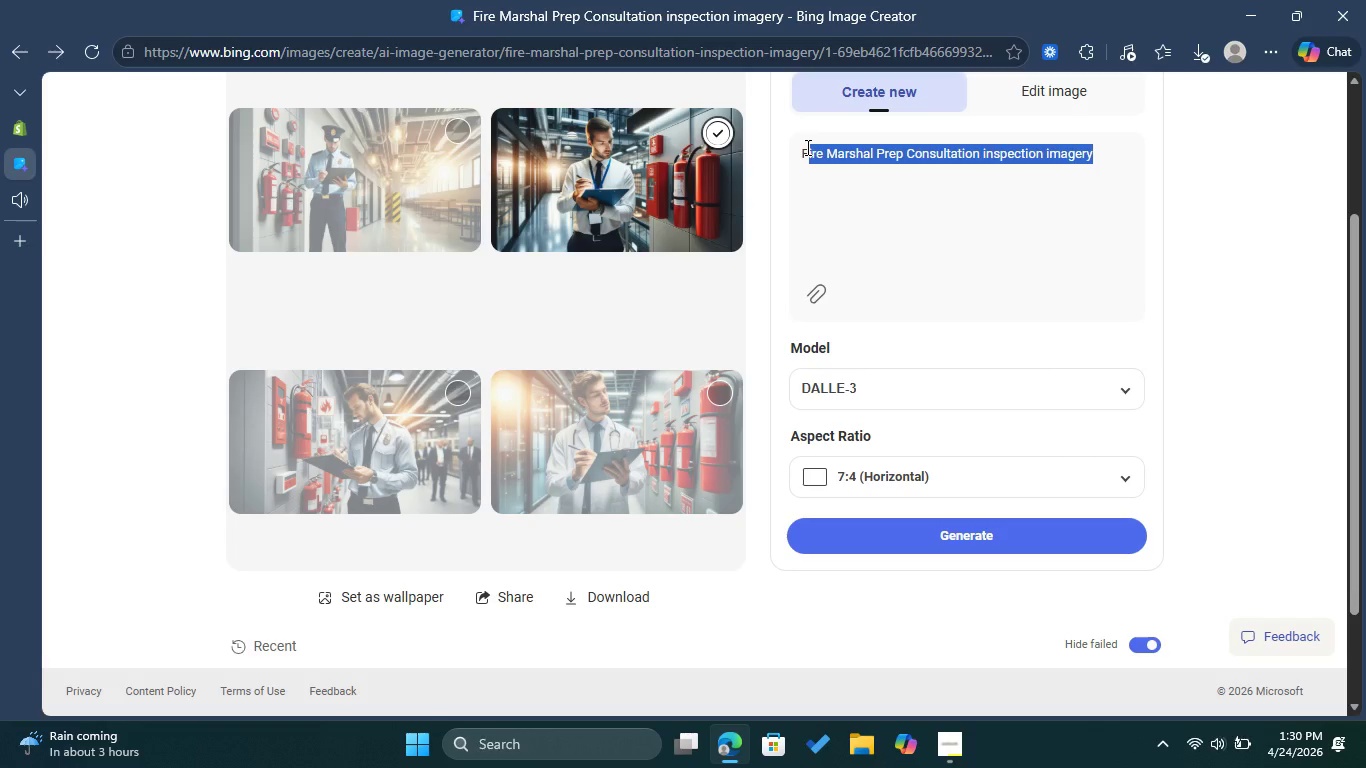 
left_click([806, 147])
 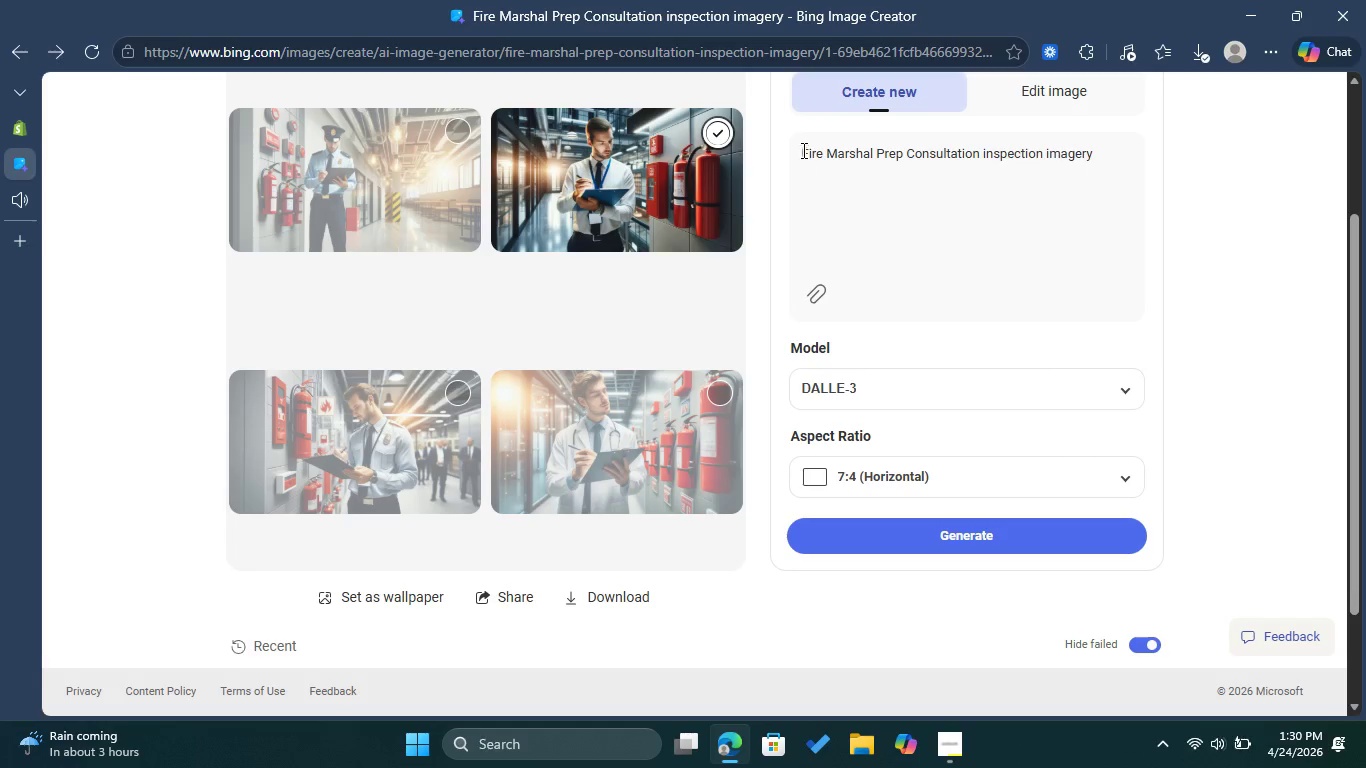 
left_click_drag(start_coordinate=[802, 149], to_coordinate=[1103, 176])
 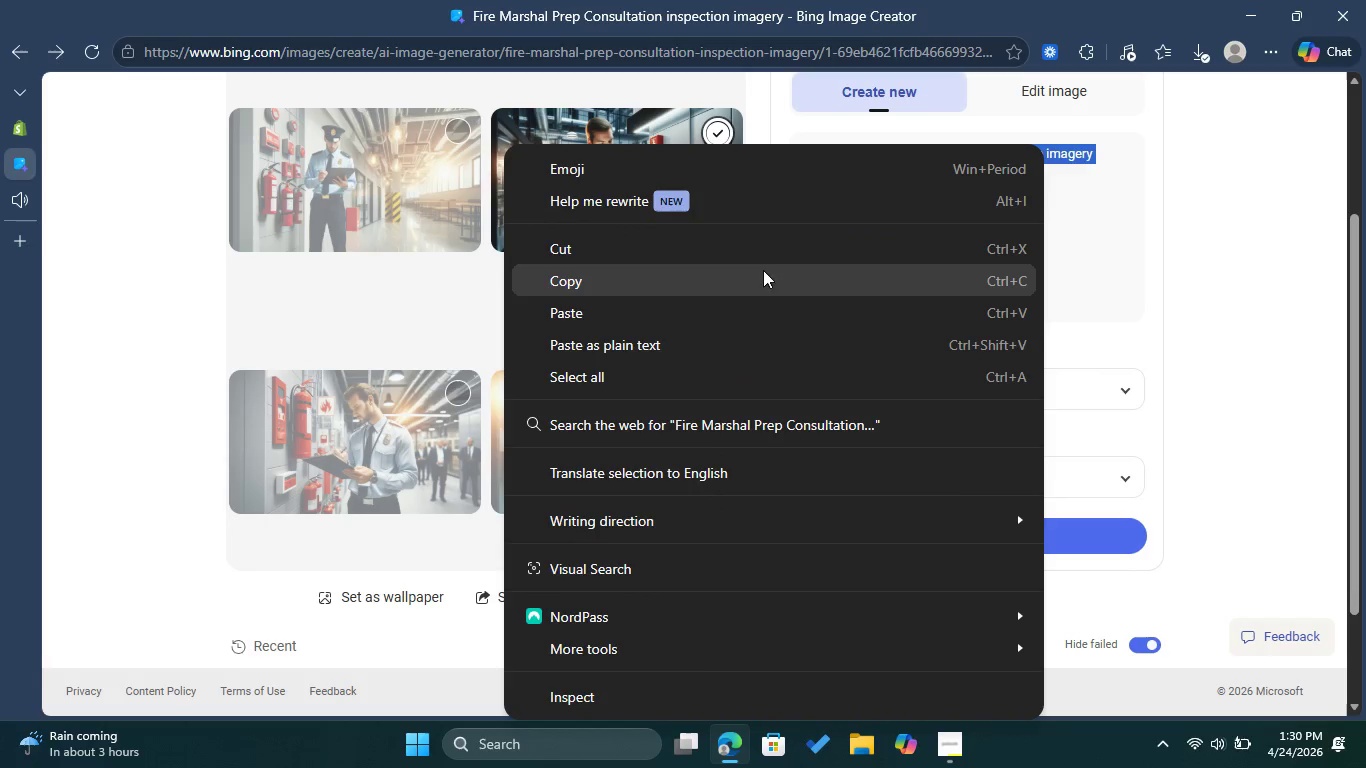 
left_click([759, 275])
 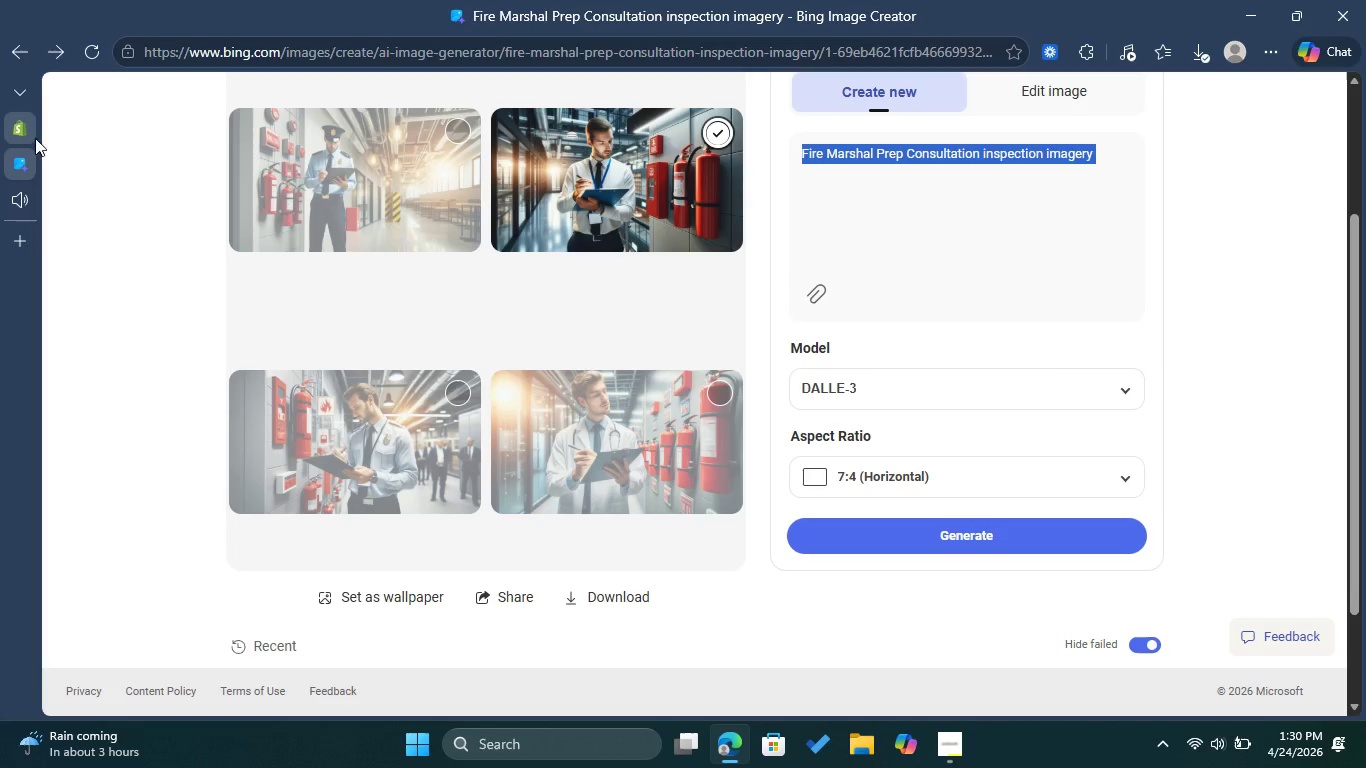 
left_click([22, 133])
 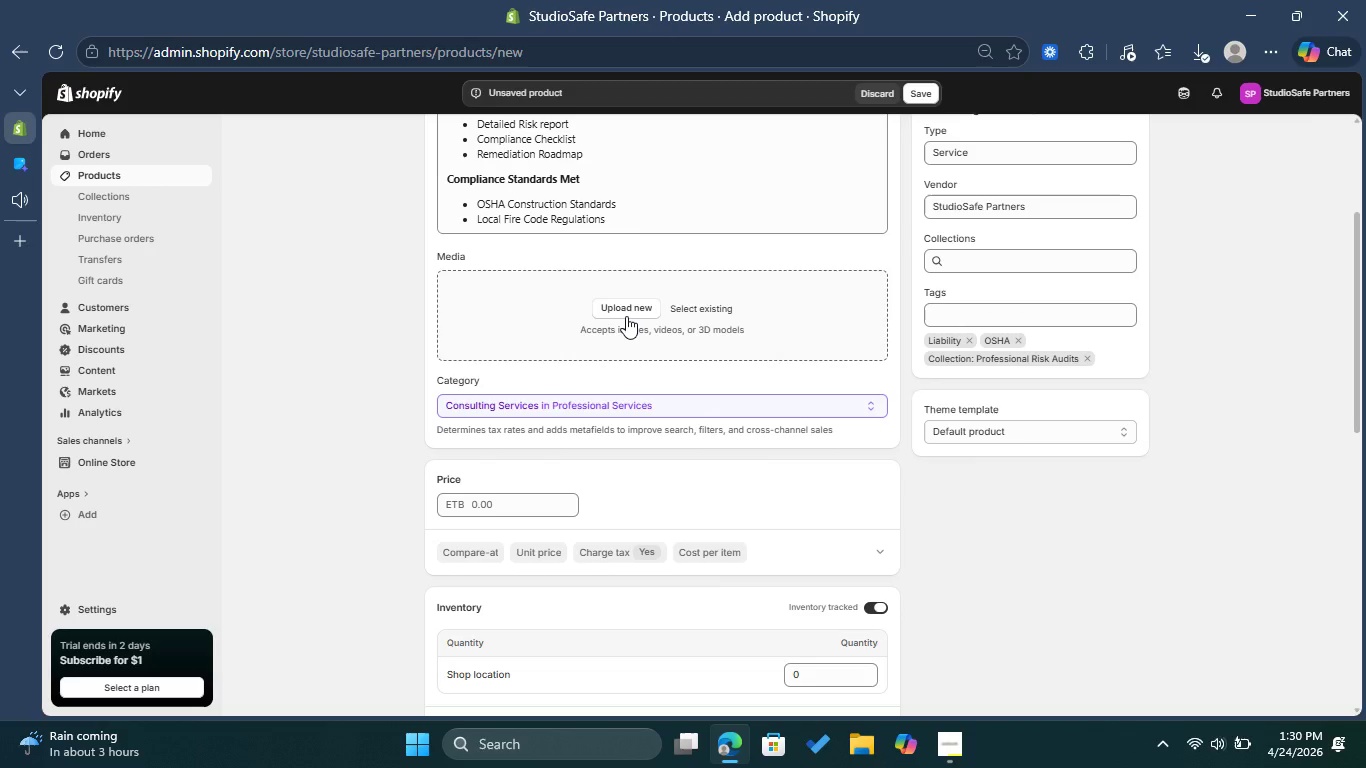 
left_click([628, 312])
 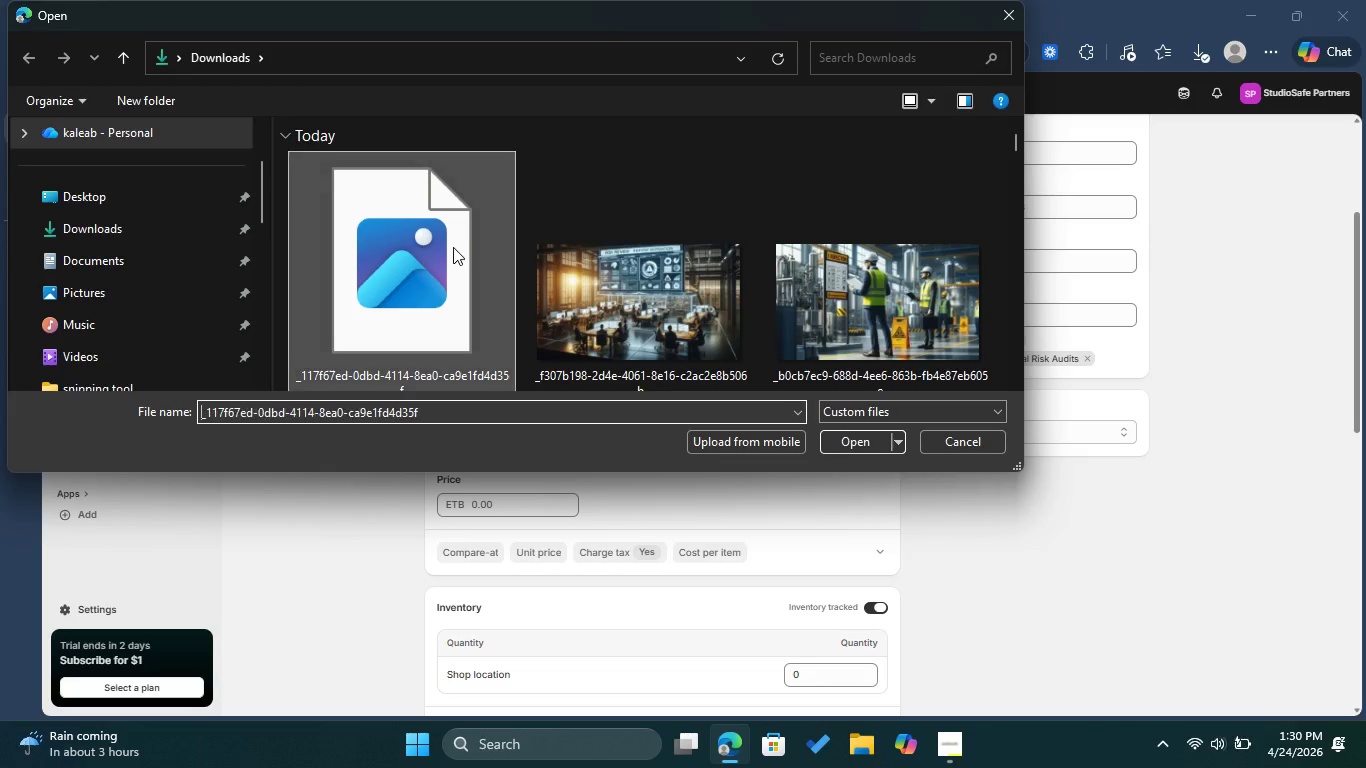 
left_click([846, 444])
 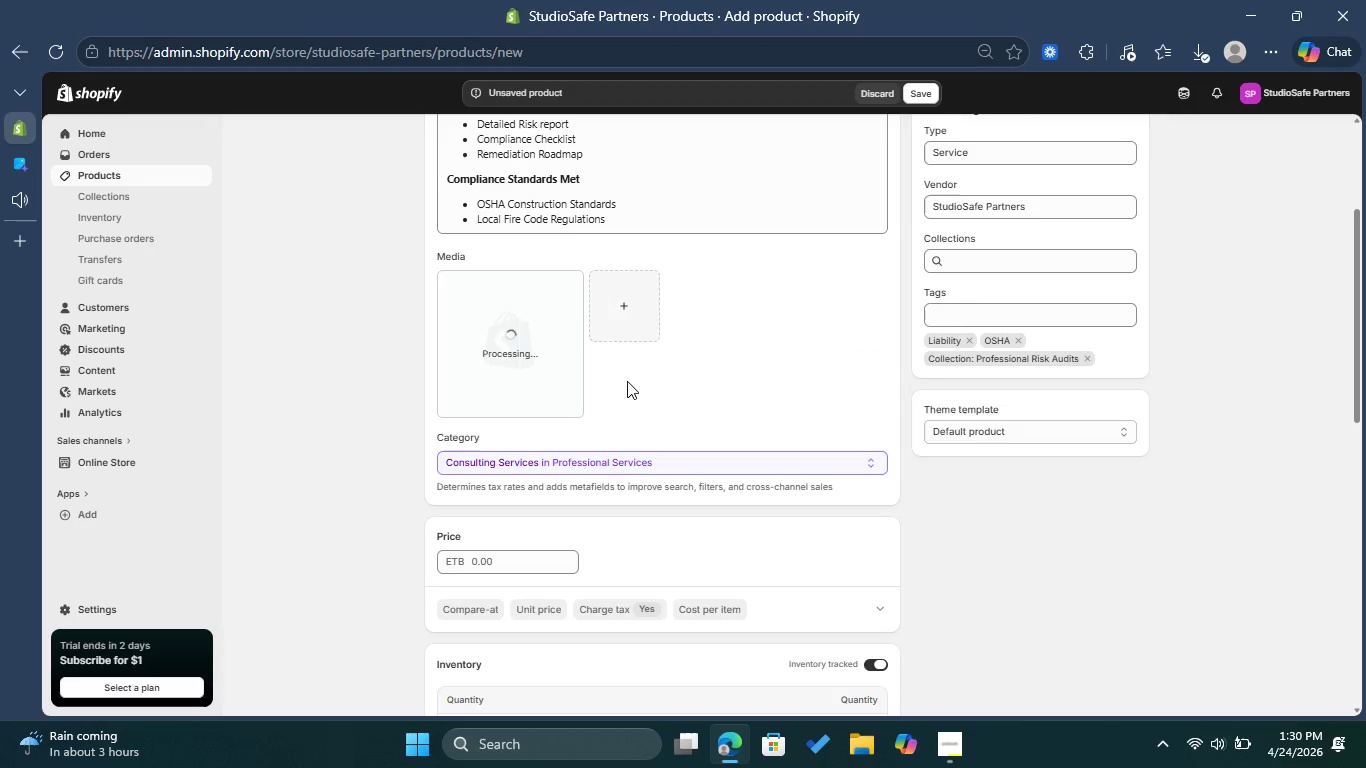 
wait(7.02)
 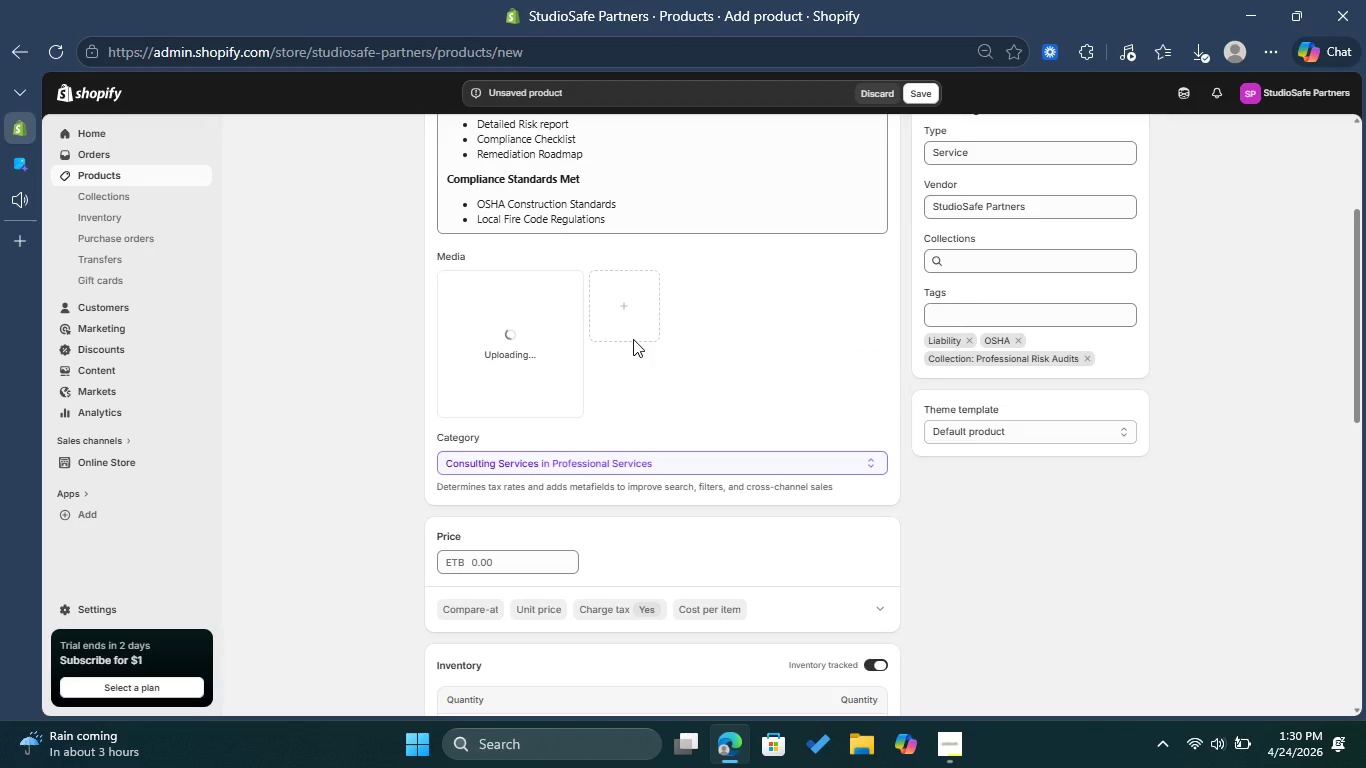 
left_click([532, 343])
 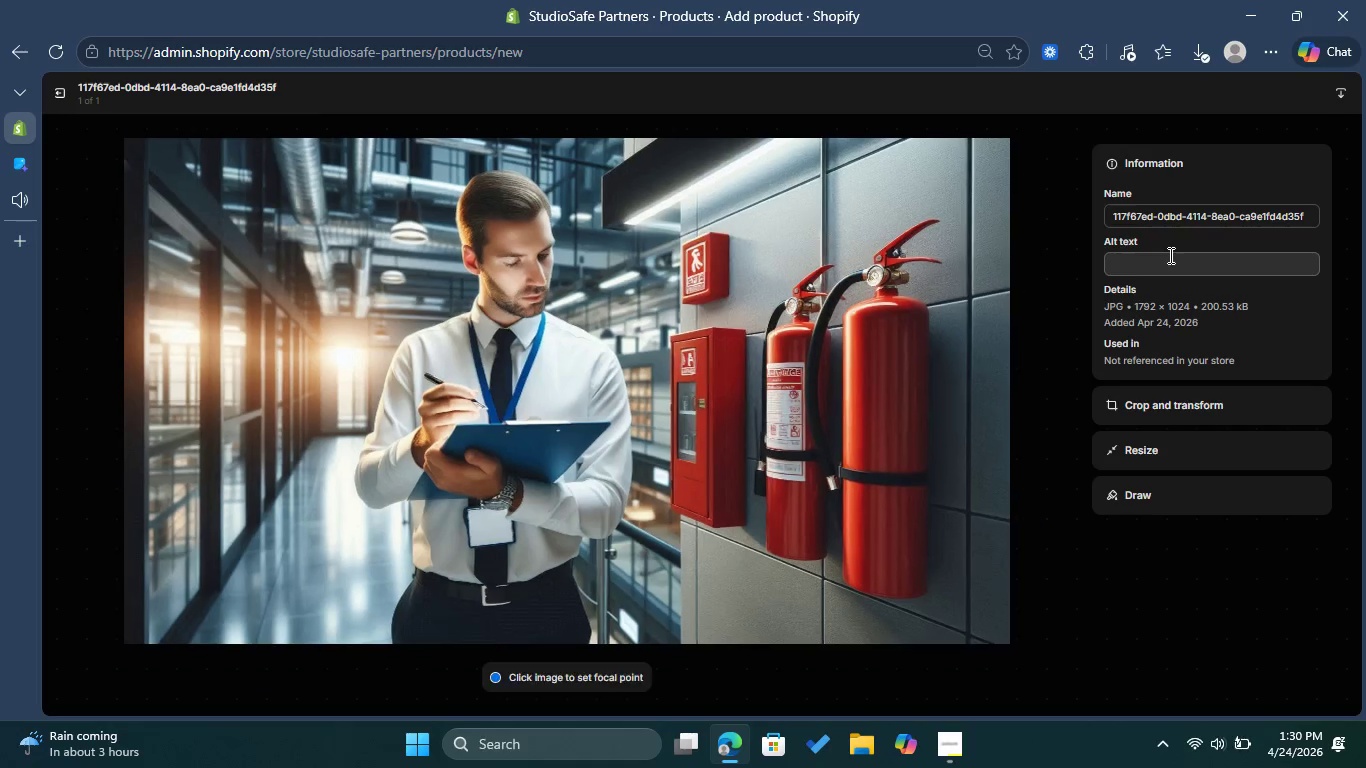 
left_click([1200, 268])
 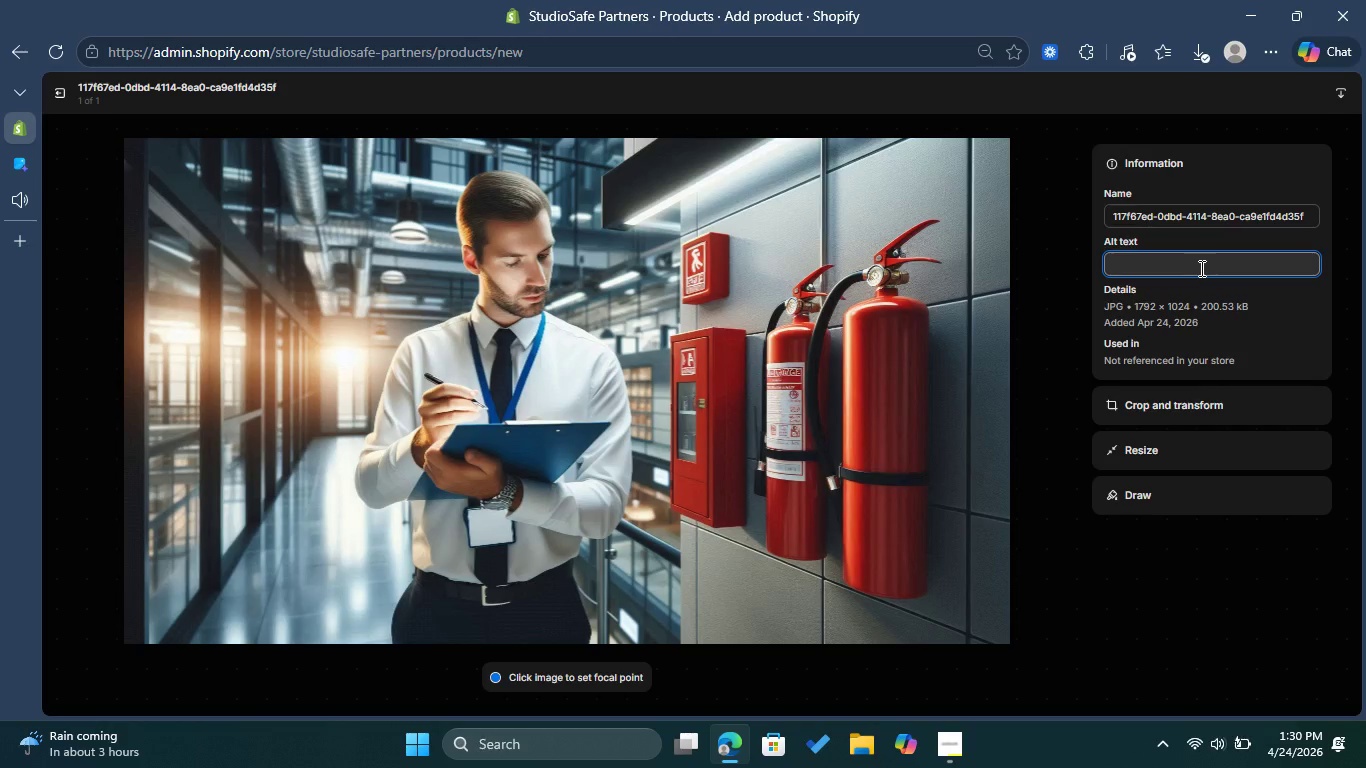 
key(Control+V)
 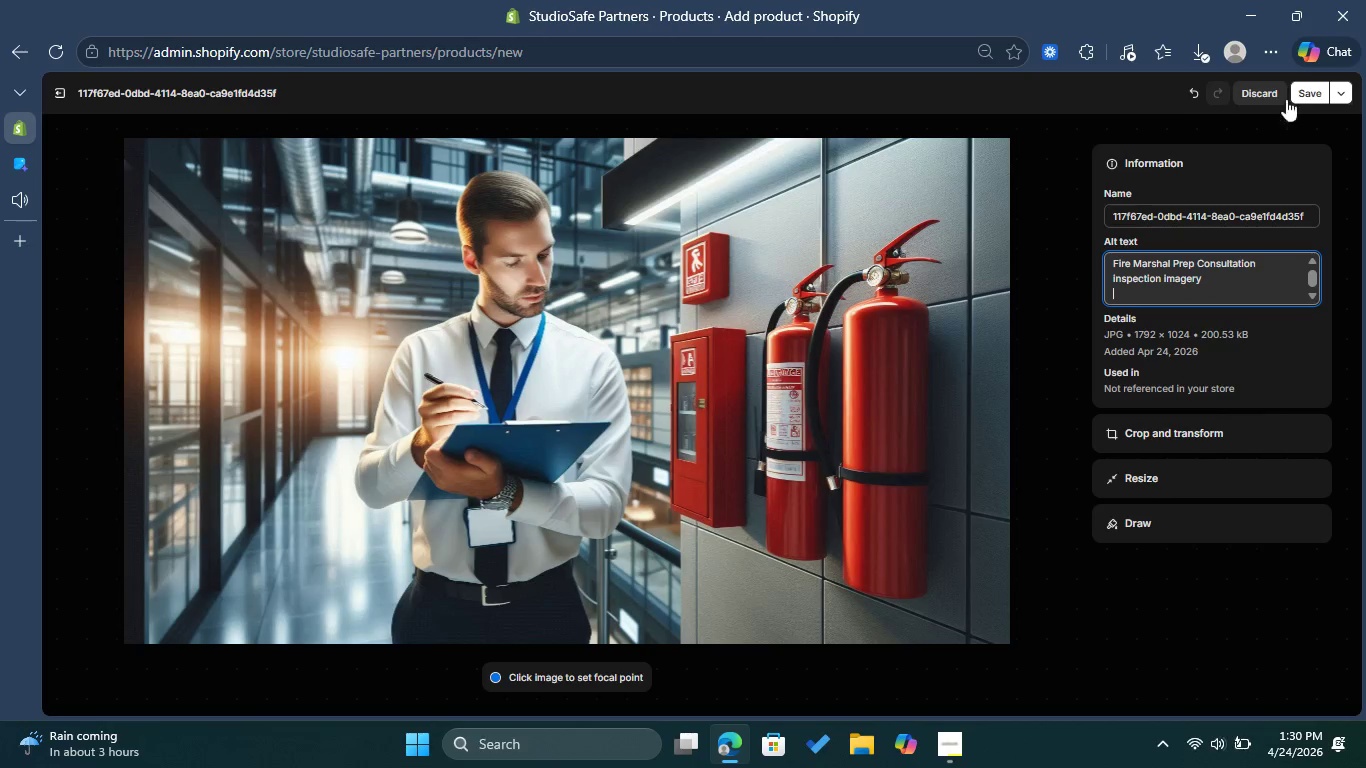 
left_click([1309, 89])
 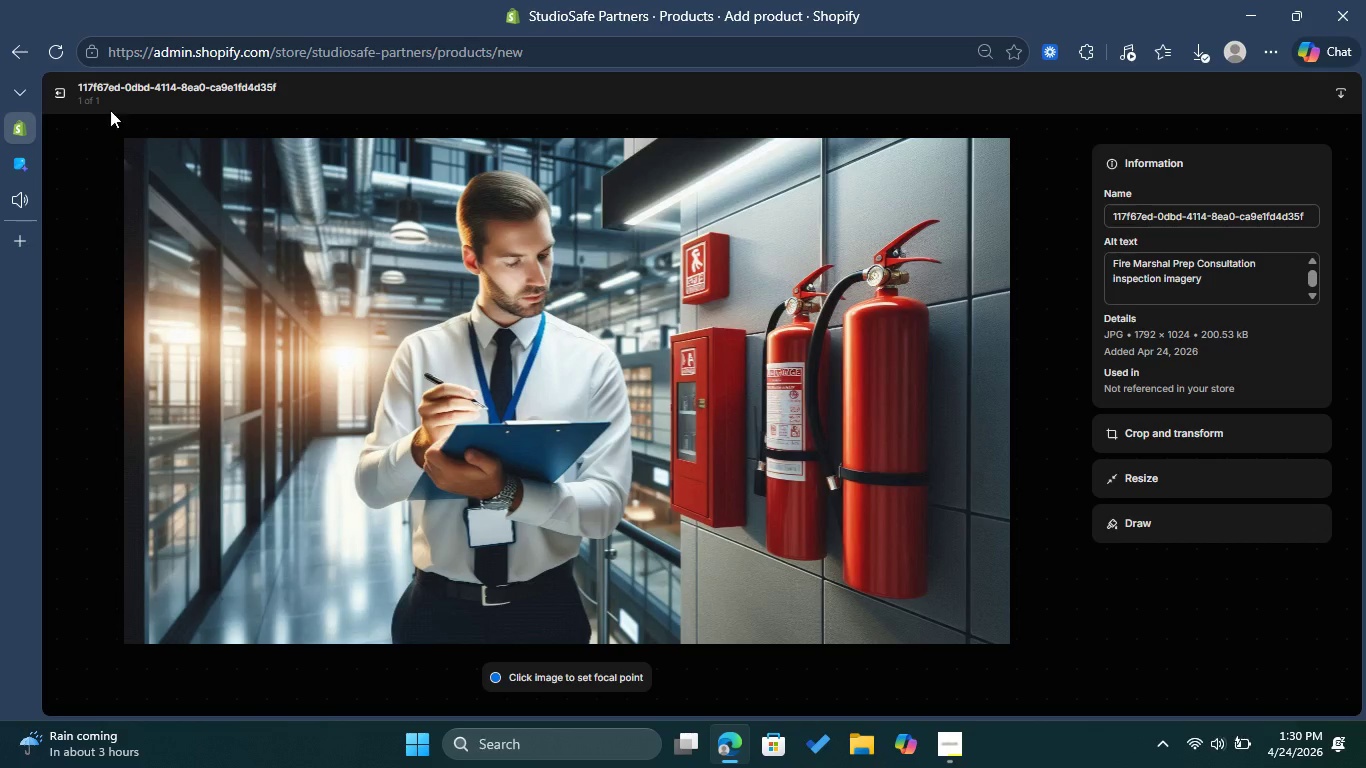 
left_click([66, 83])
 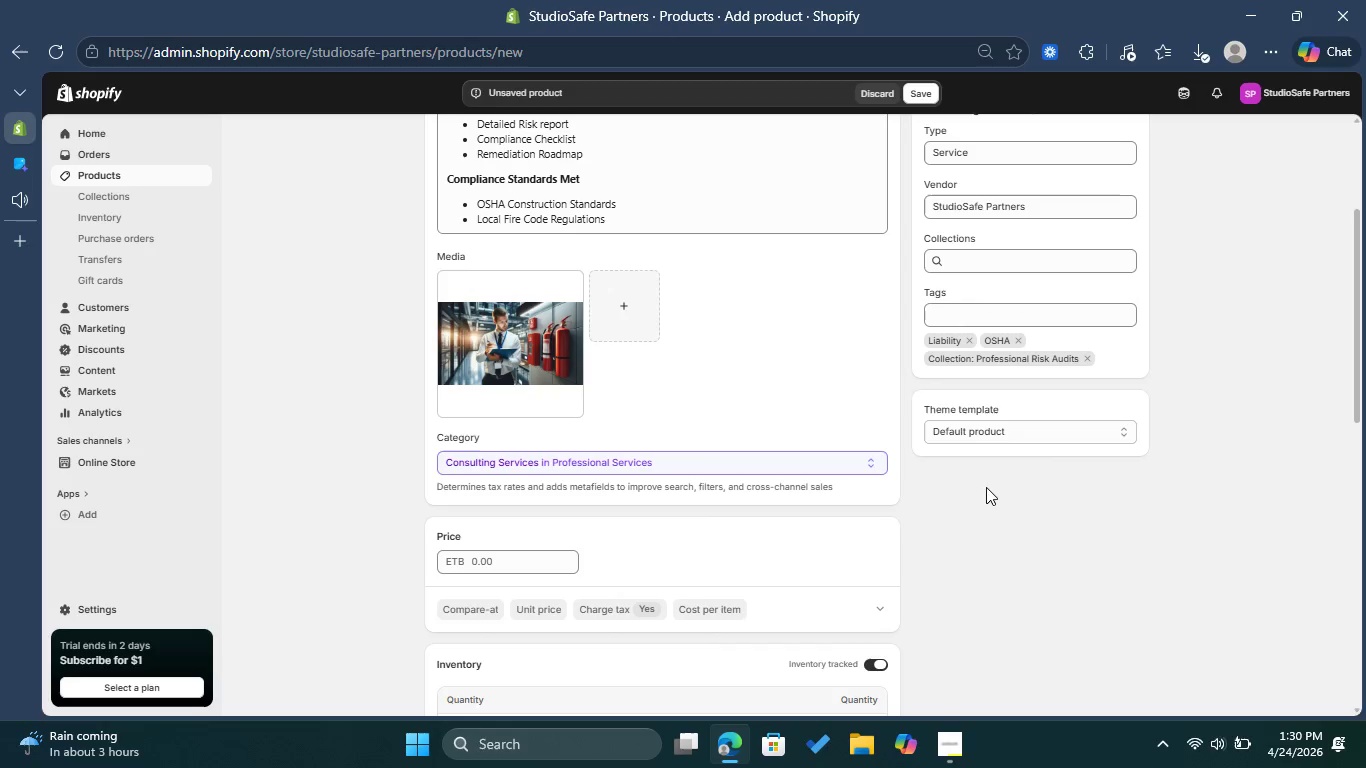 
scroll: coordinate [1060, 527], scroll_direction: down, amount: 1.0
 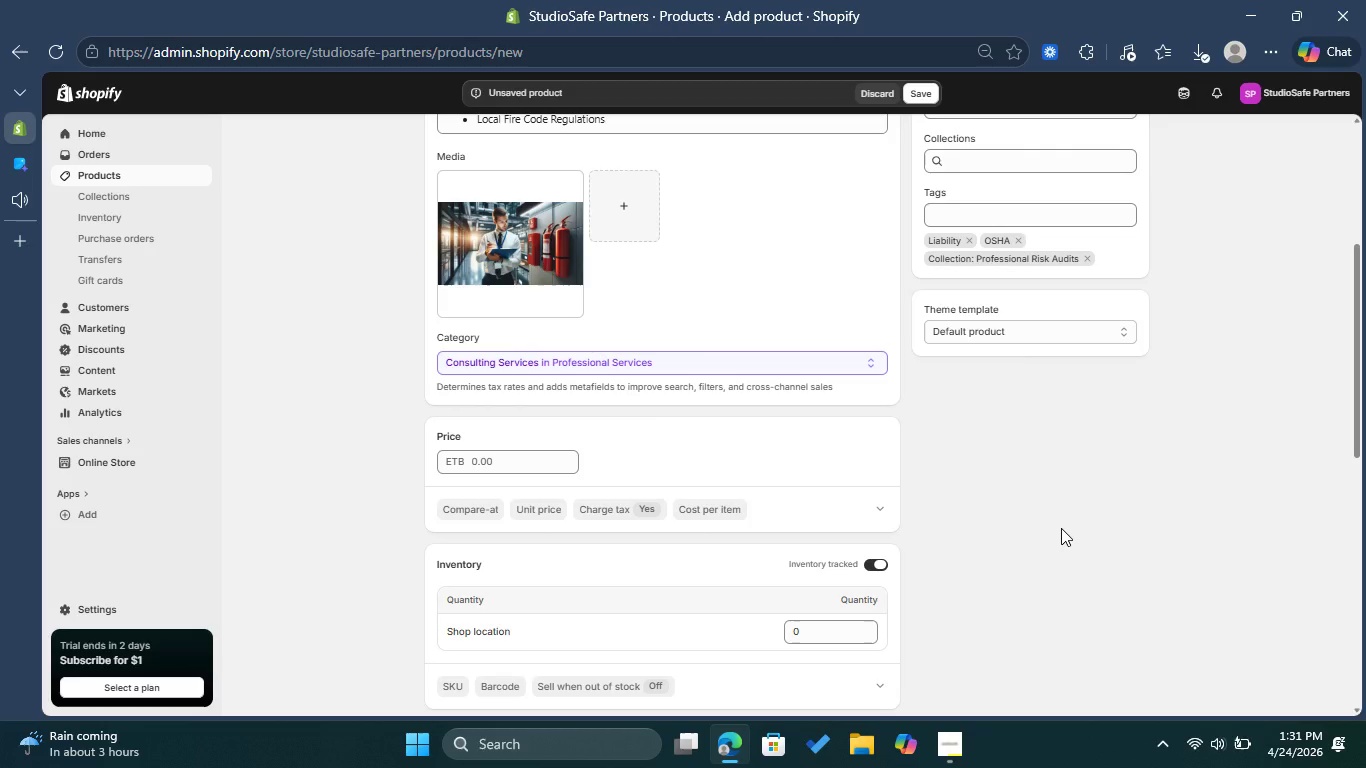 
scroll: coordinate [1061, 528], scroll_direction: up, amount: 1.0
 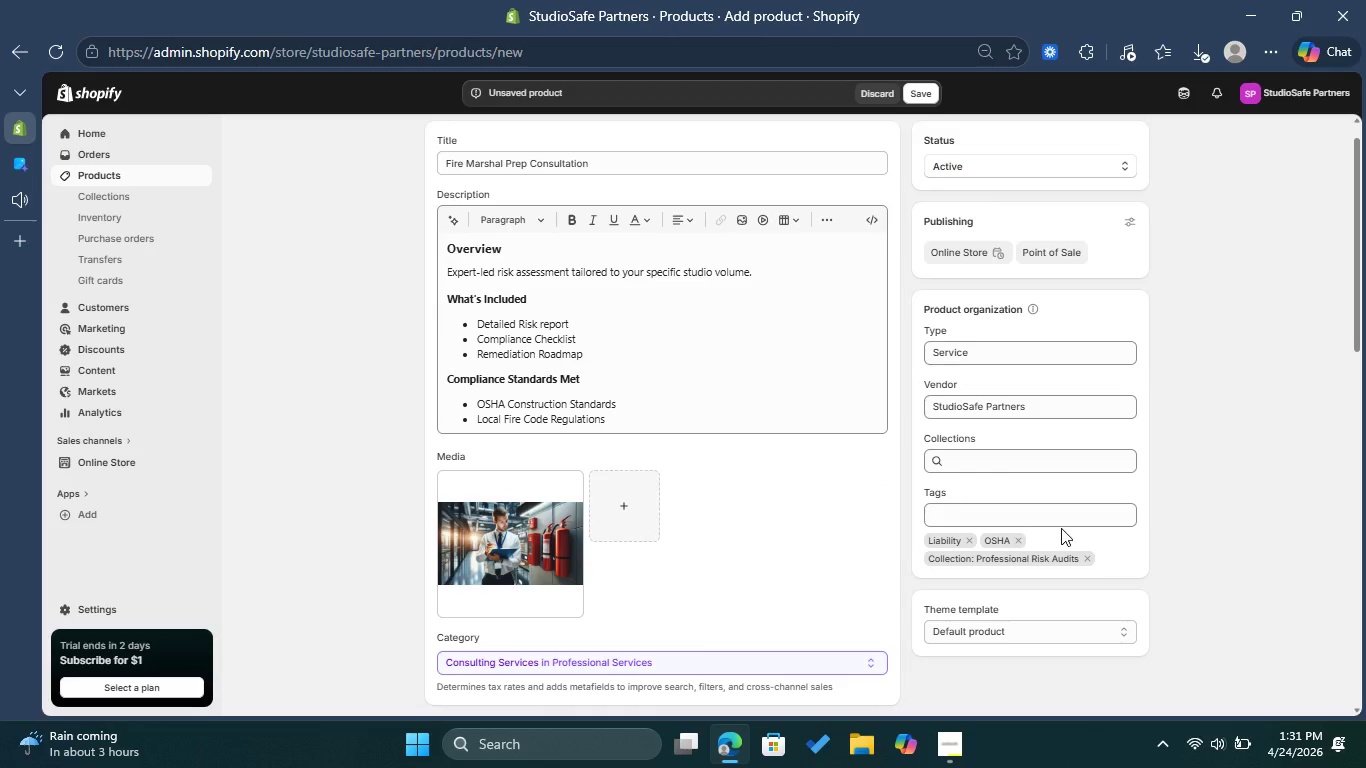 
scroll: coordinate [993, 505], scroll_direction: down, amount: 13.0
 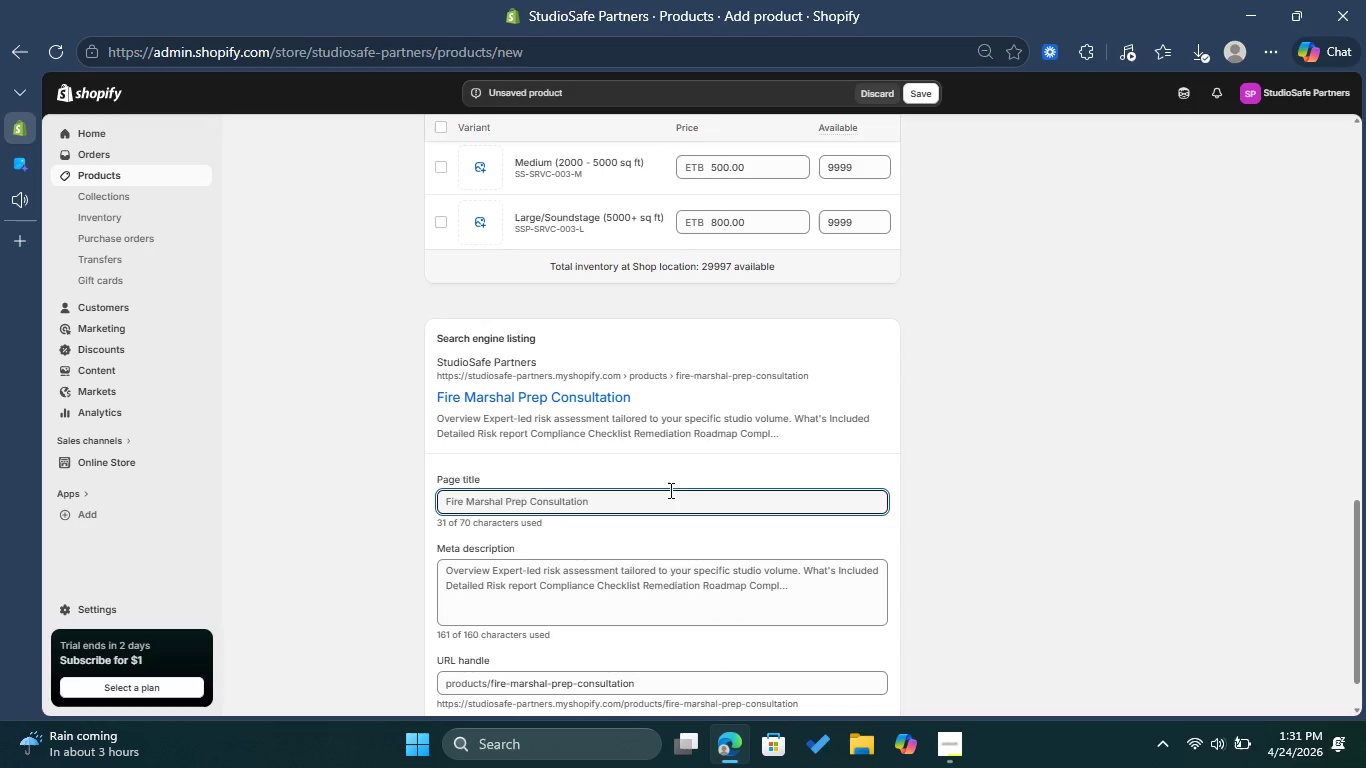 
left_click_drag(start_coordinate=[668, 492], to_coordinate=[668, 482])
 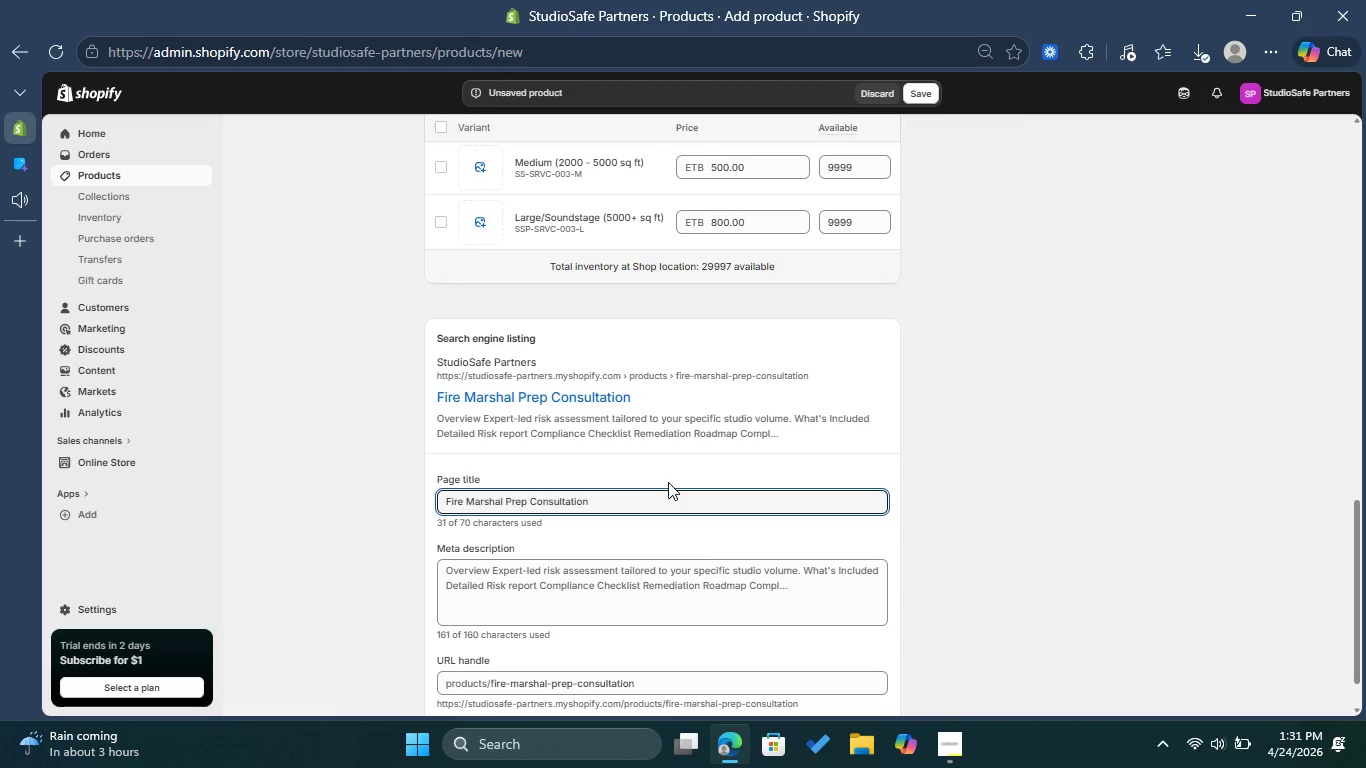 
wait(5.75)
 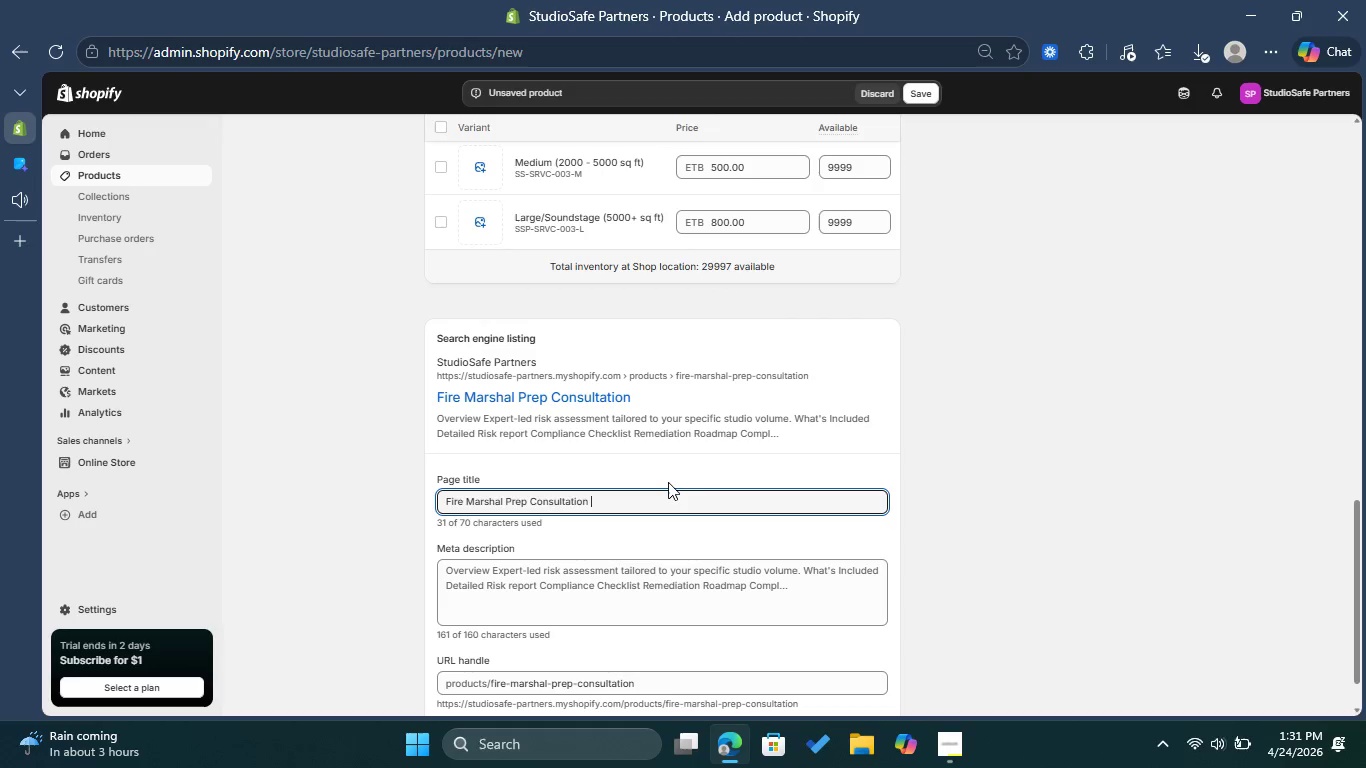 
type(| Studio Safety Audit Servo)
key(Backspace)
type(ices )
 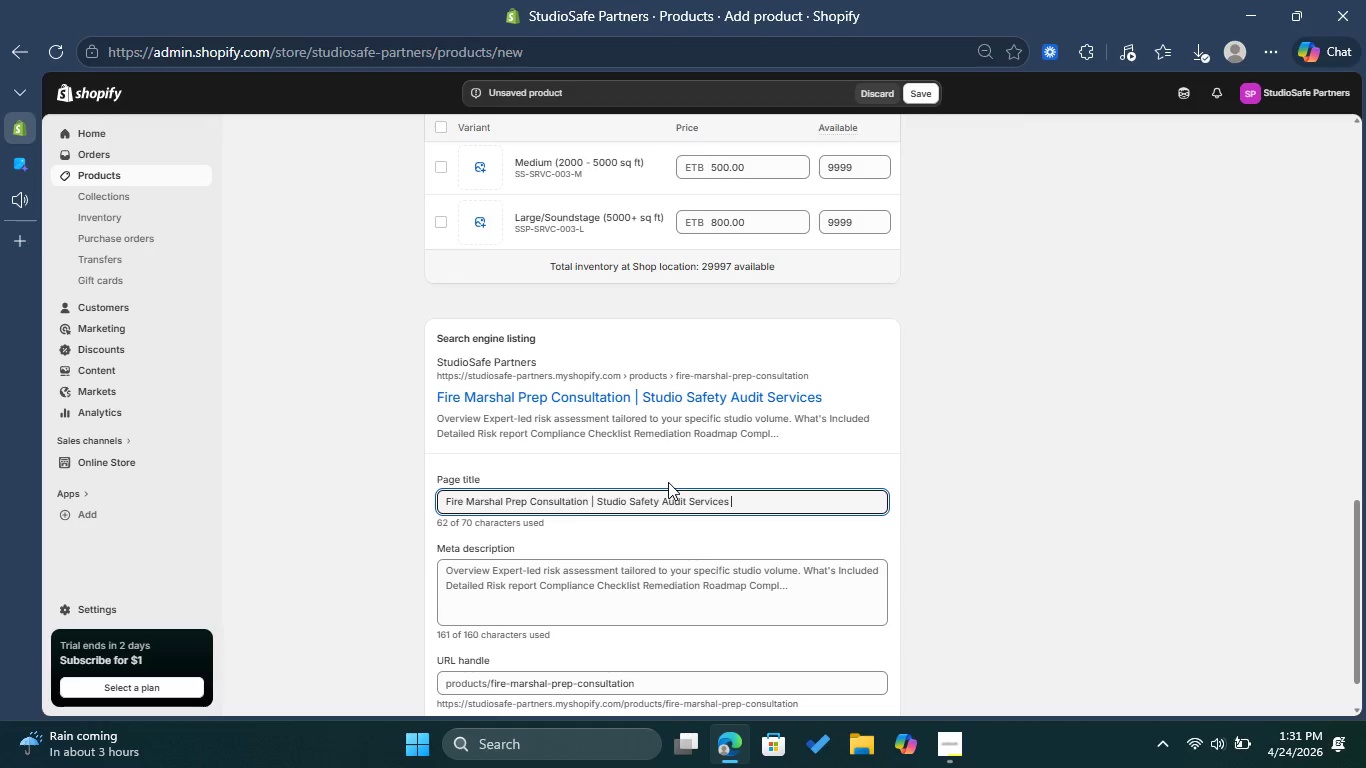 
left_click([643, 580])
 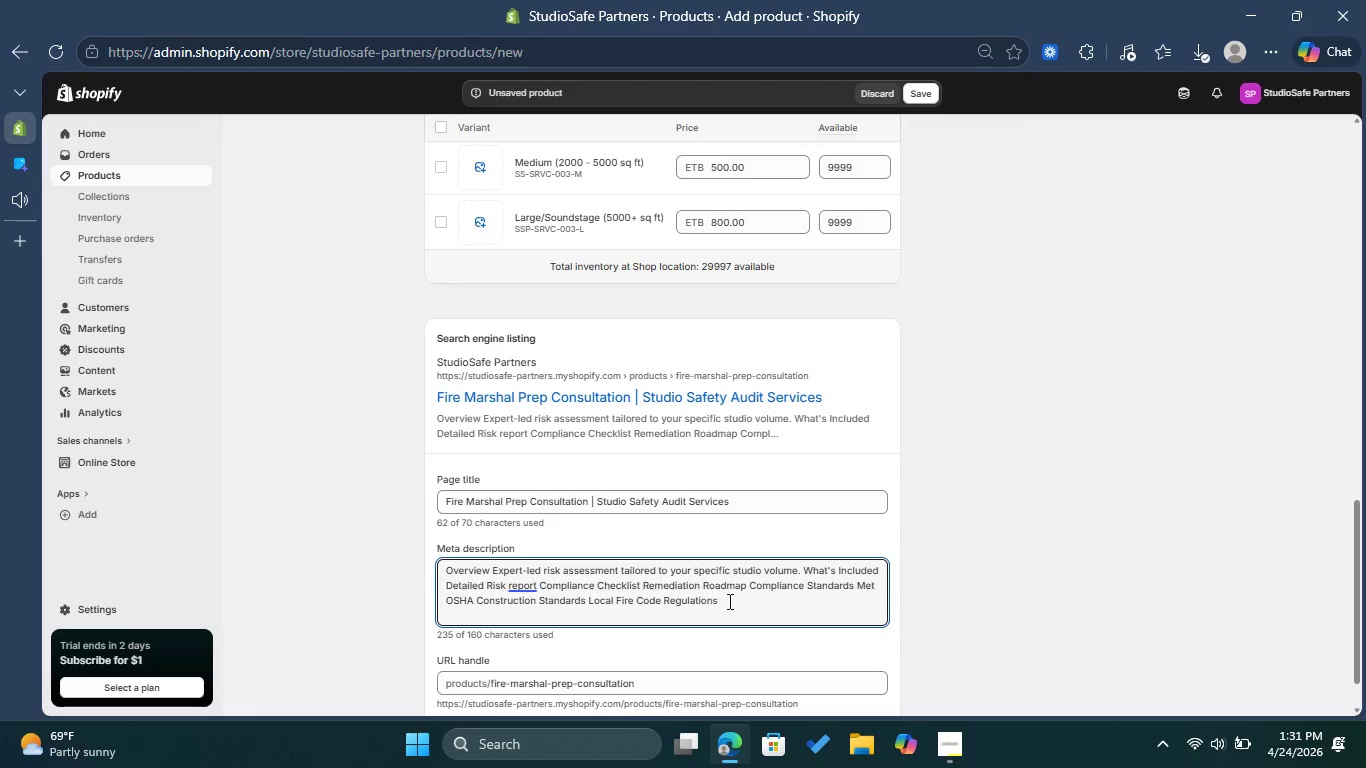 
left_click_drag(start_coordinate=[738, 598], to_coordinate=[369, 556])
 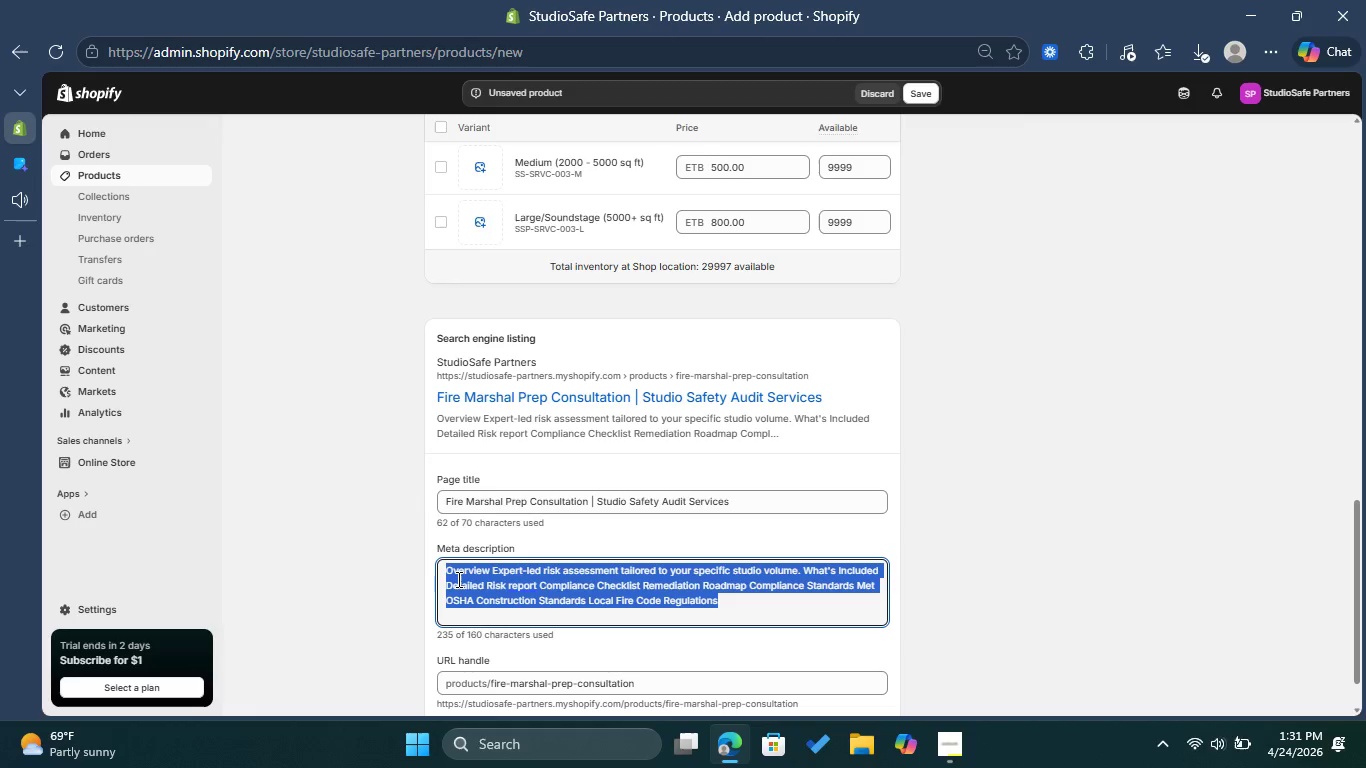 
key(Backspace)
 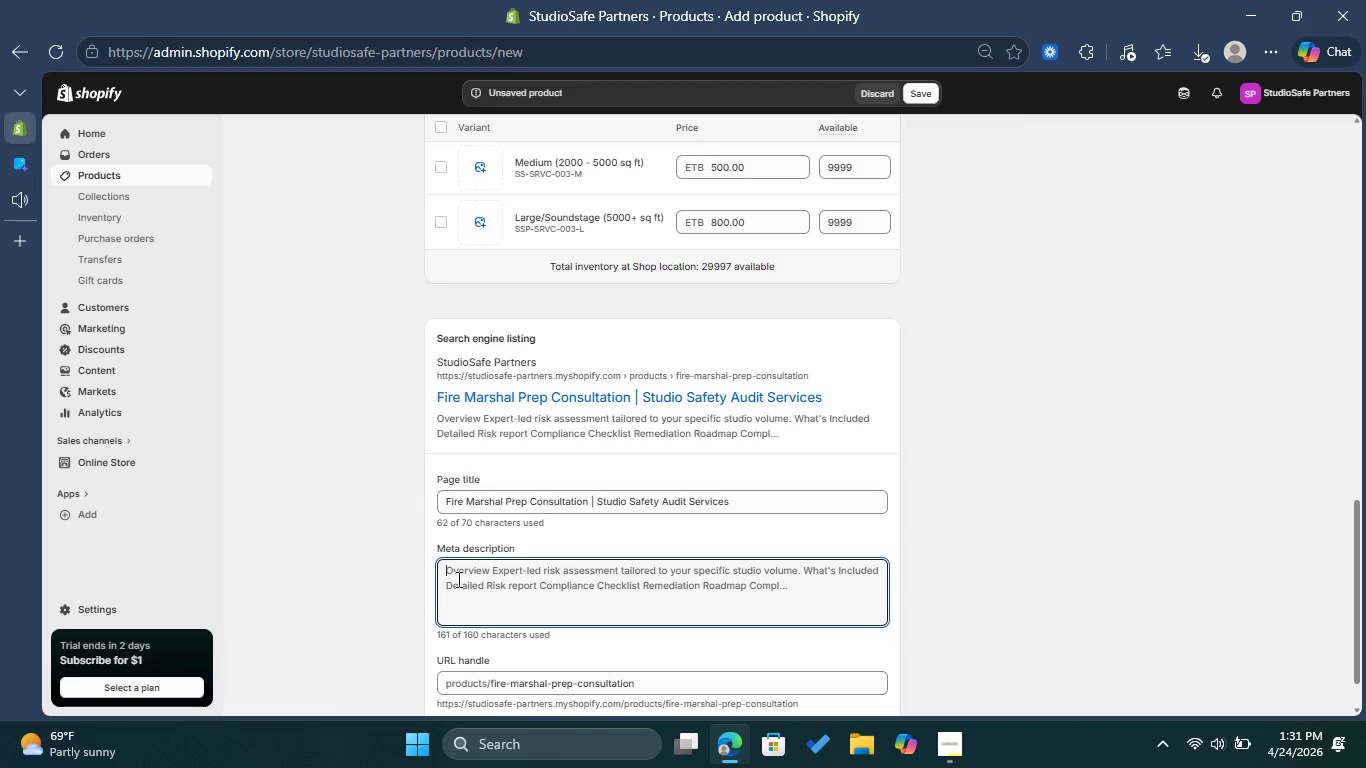 
type(professional fire )
 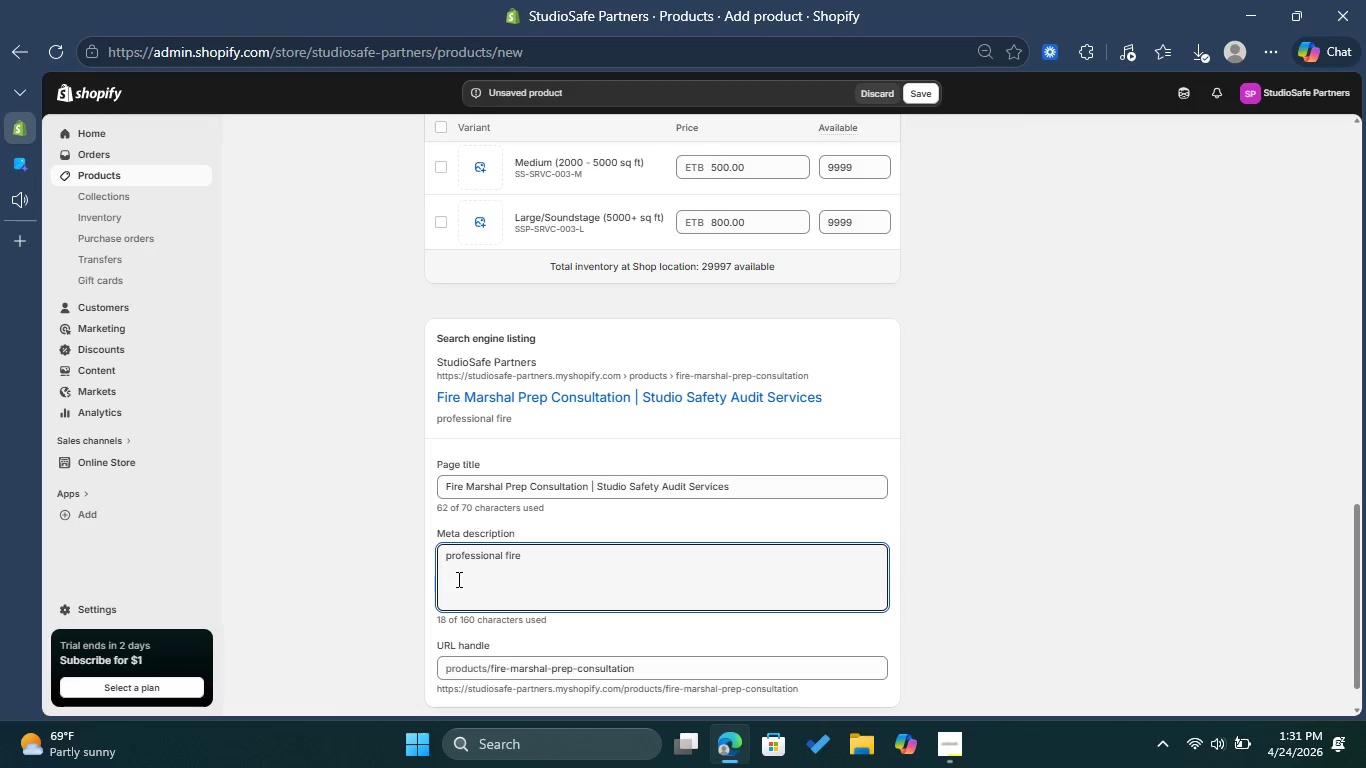 
type(marshal prep consultation )
 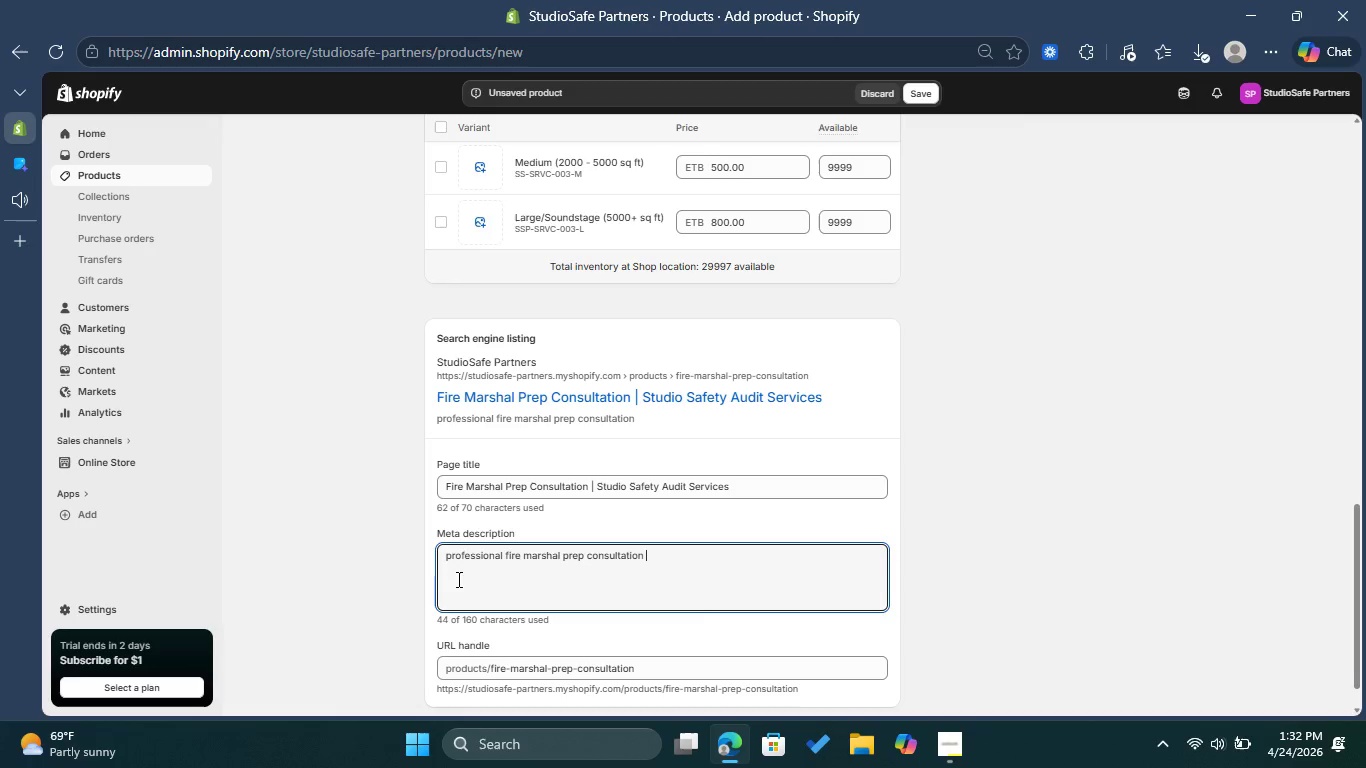 
type(for photography and film studios )
key(Backspace)
type(. Protect you team and property withexpert risk reviews.)
 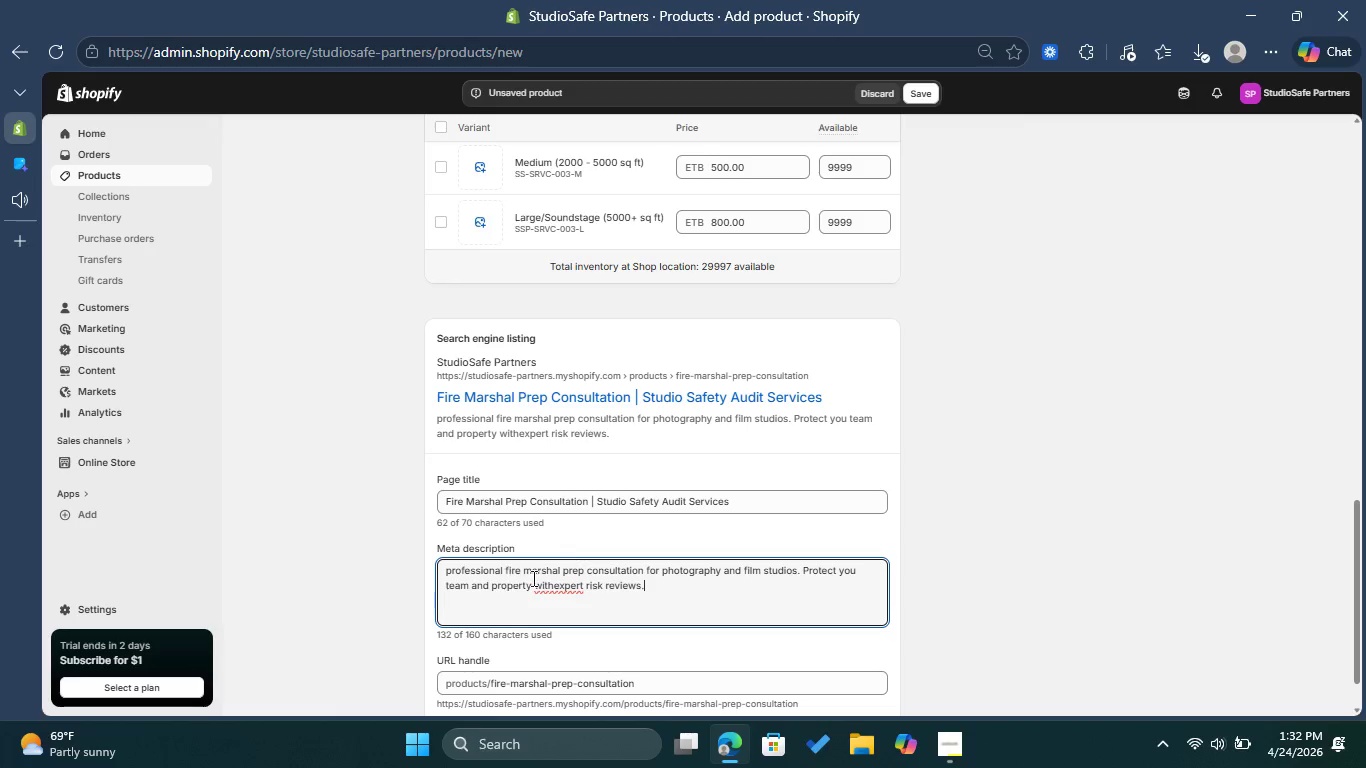 
left_click([564, 582])
 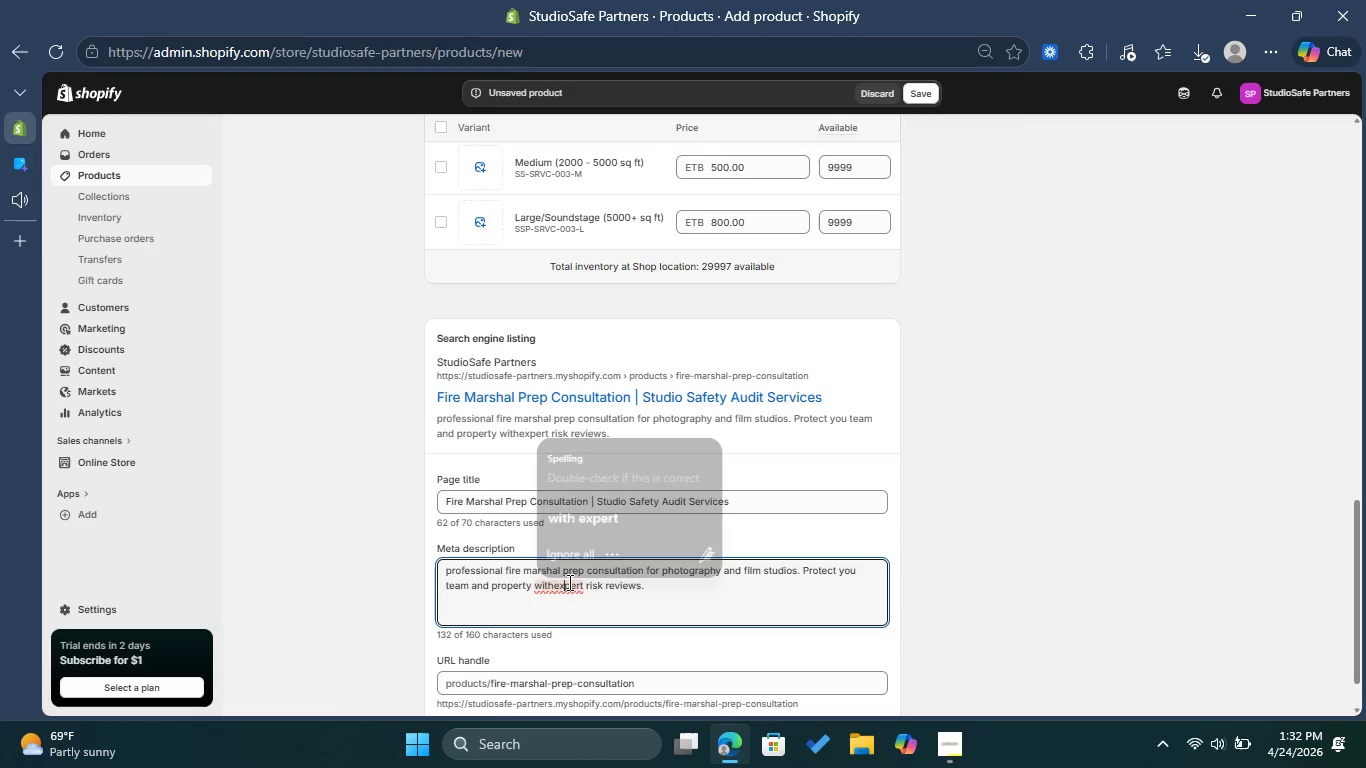 
left_click([612, 518])
 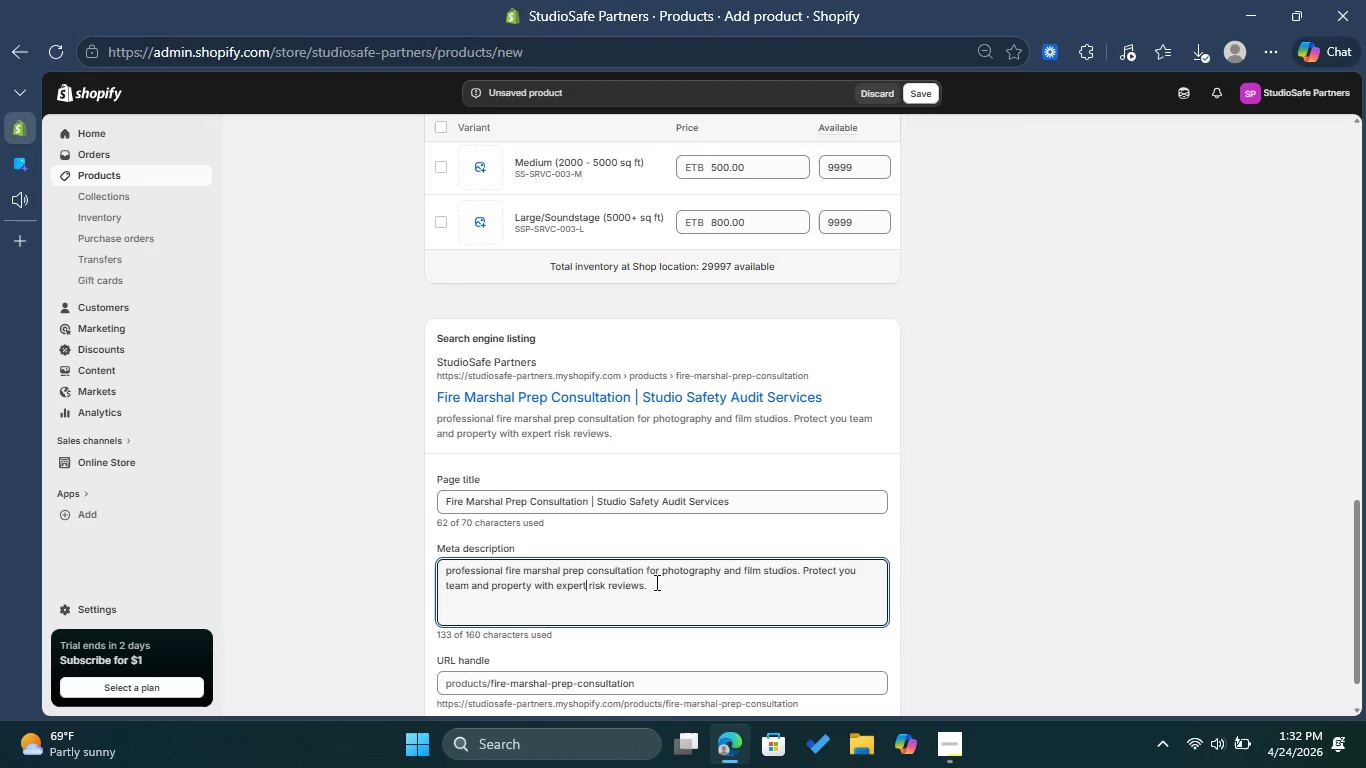 
wait(10.38)
 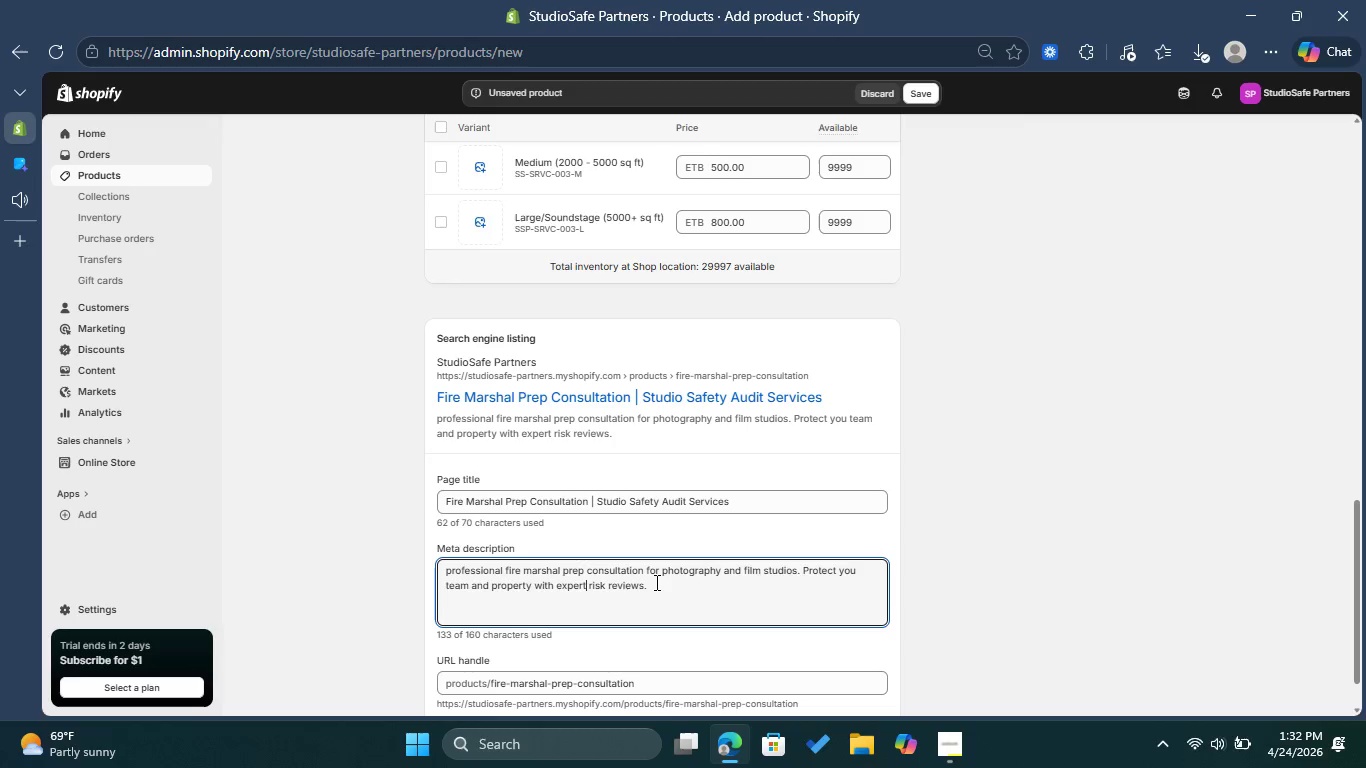 
scroll: coordinate [847, 485], scroll_direction: up, amount: 13.0
 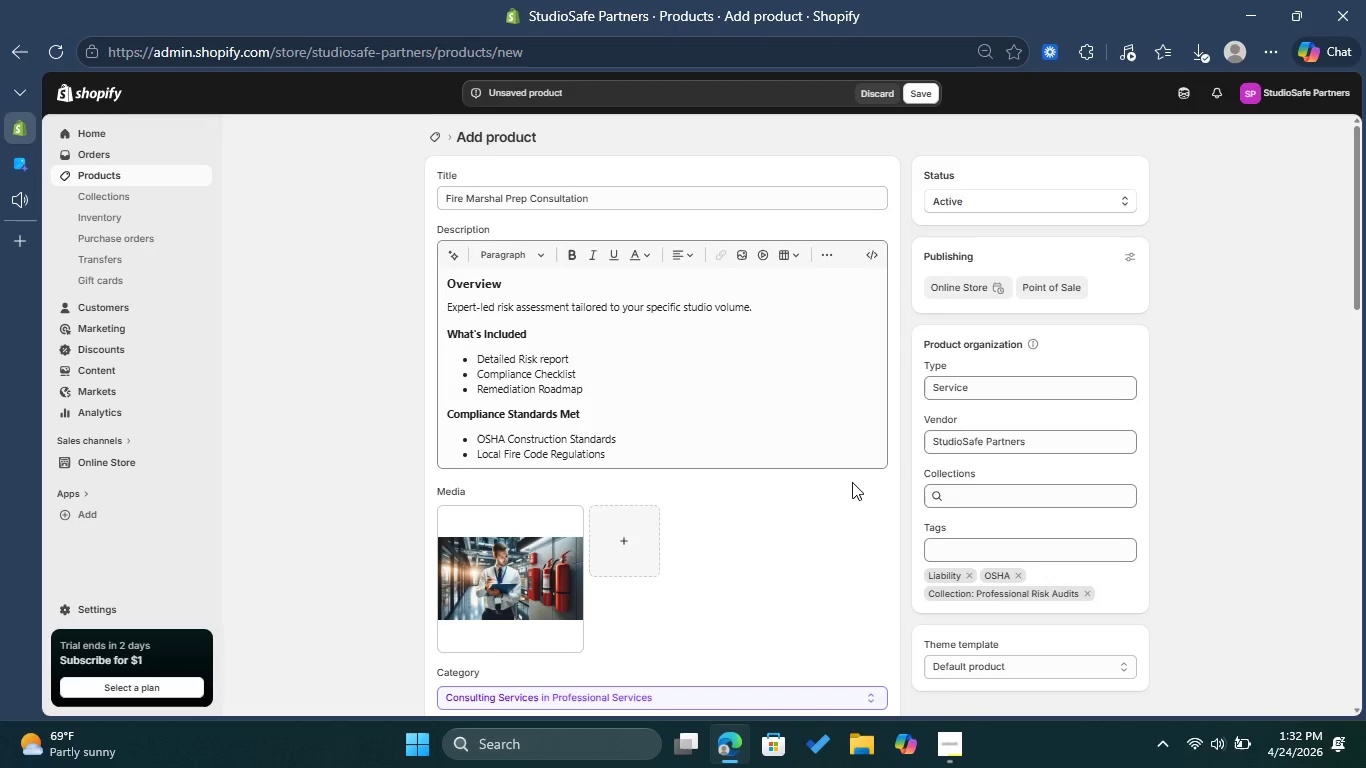 
scroll: coordinate [854, 482], scroll_direction: down, amount: 9.0
 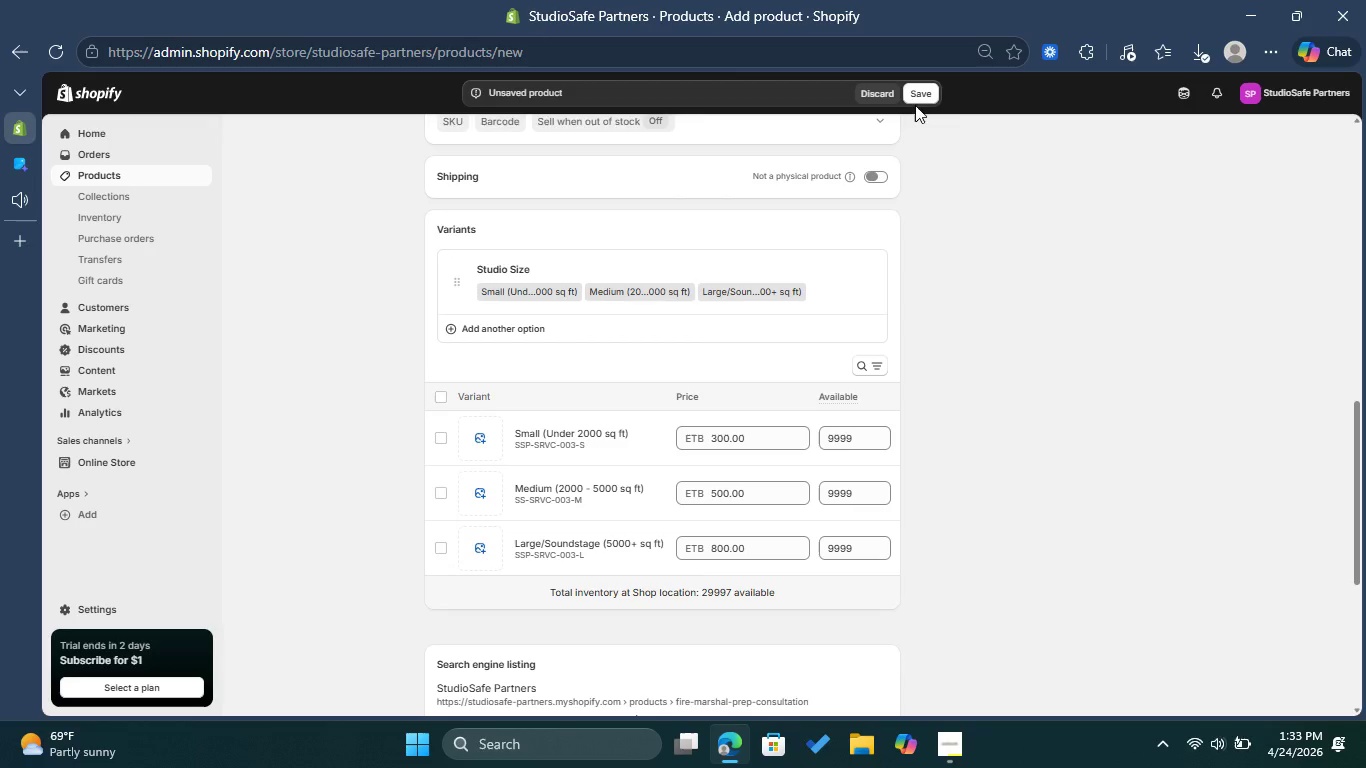 
left_click([917, 95])
 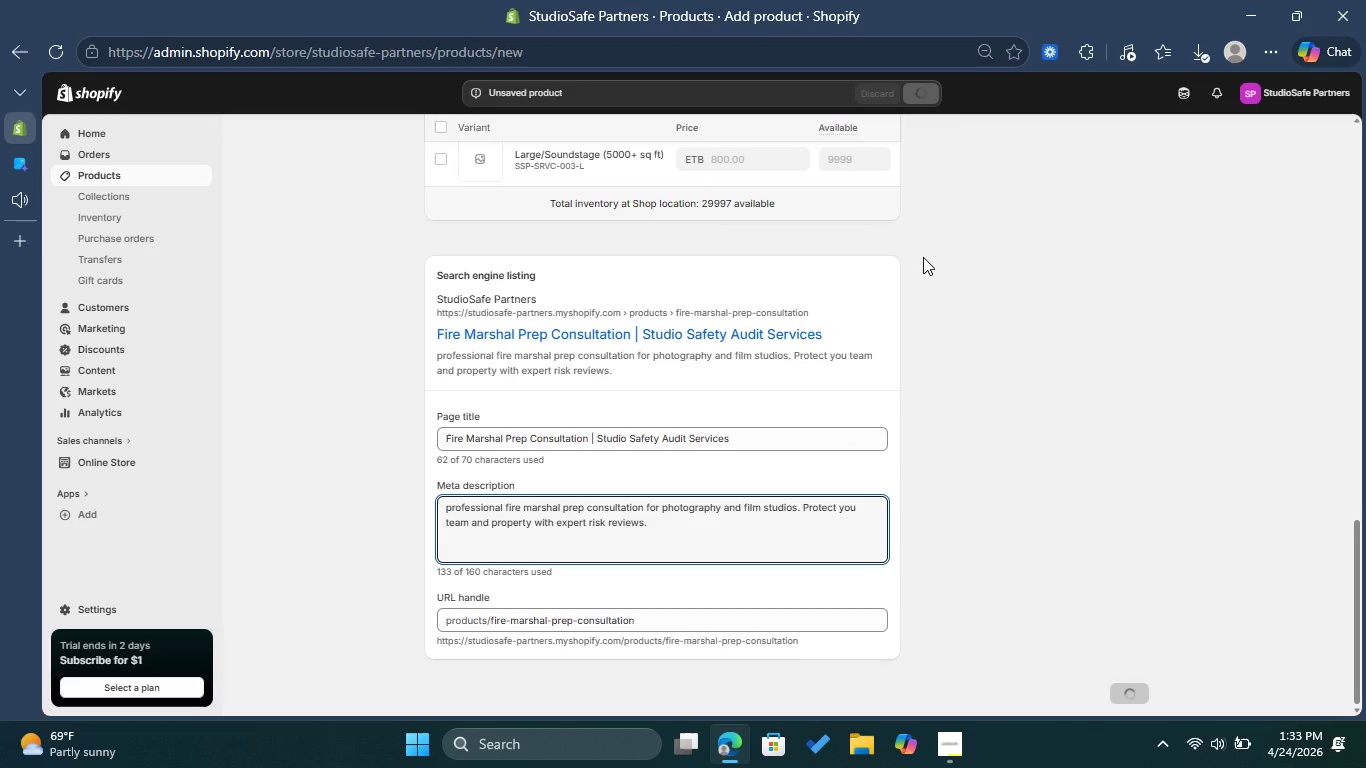 
wait(7.03)
 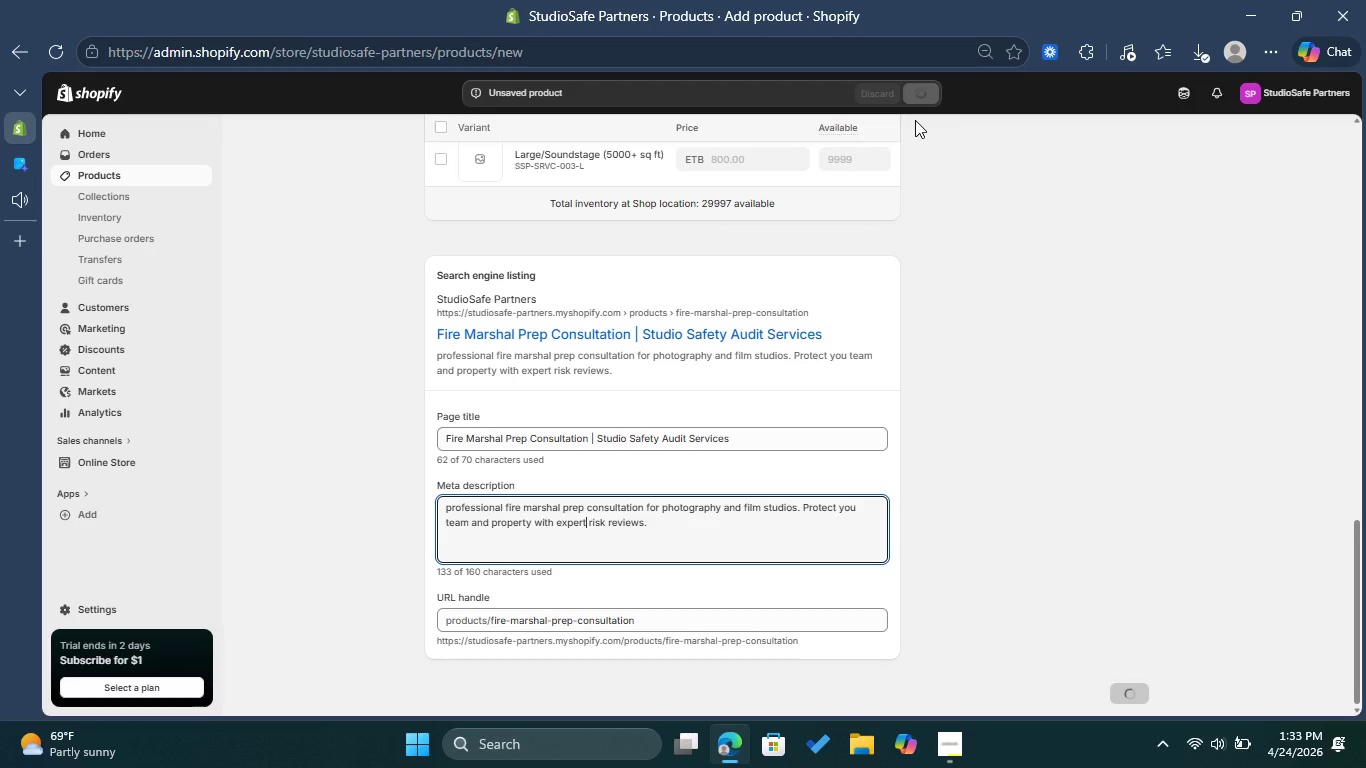 
scroll: coordinate [927, 296], scroll_direction: up, amount: 11.0
 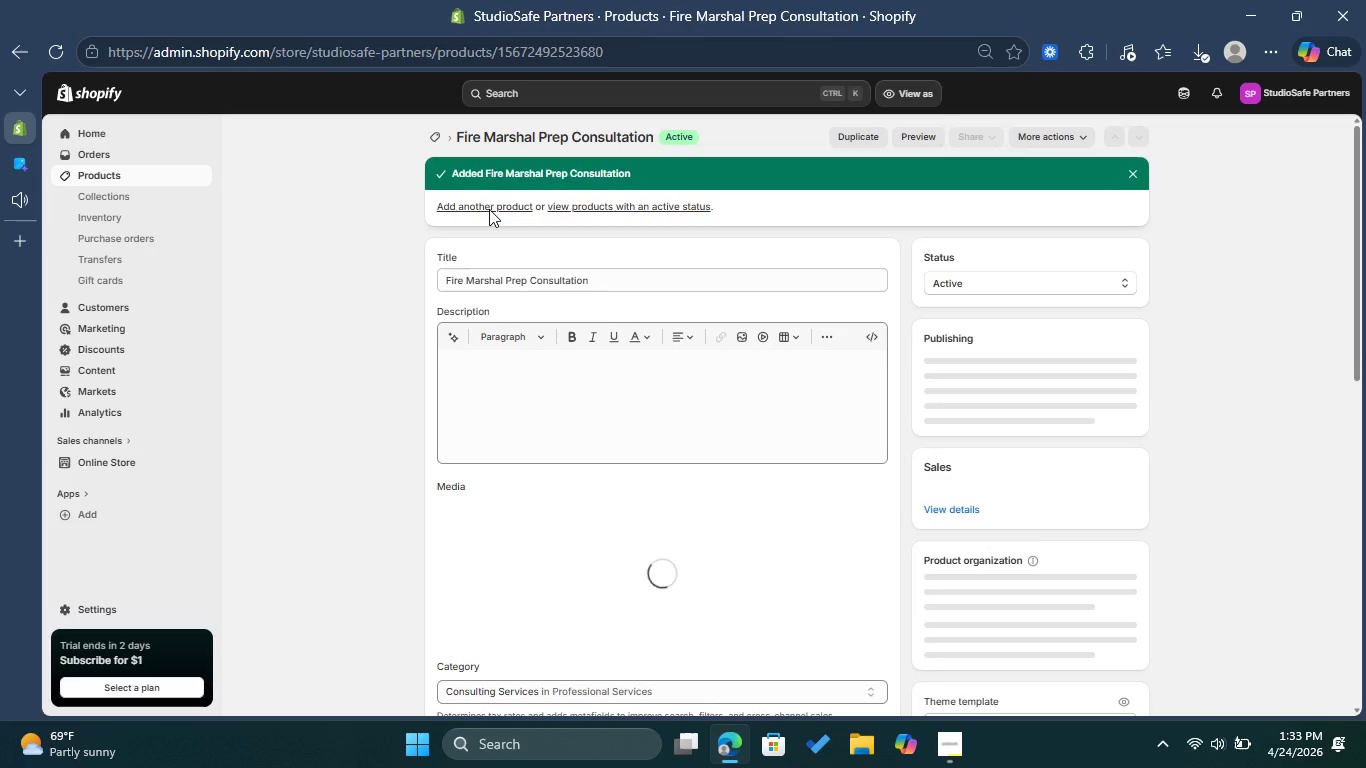 
left_click([498, 203])
 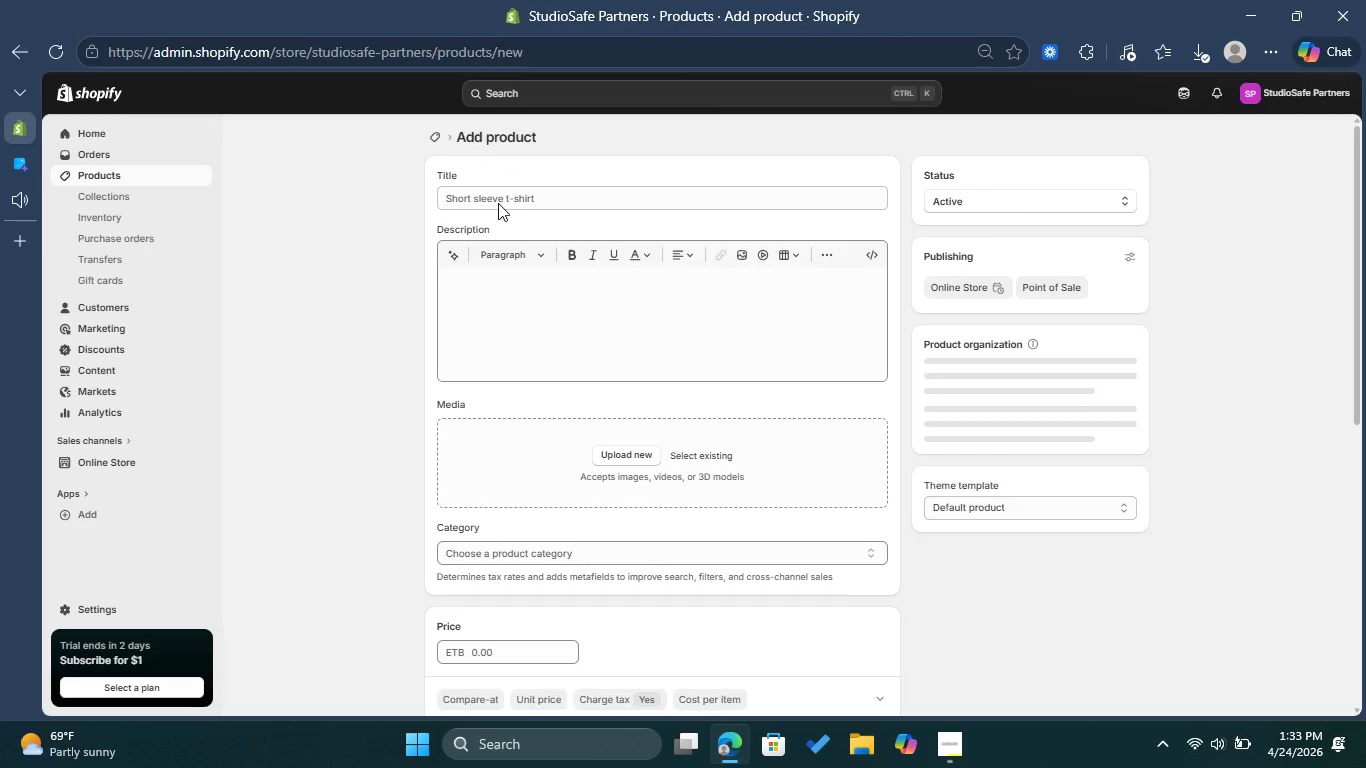 
wait(6.86)
 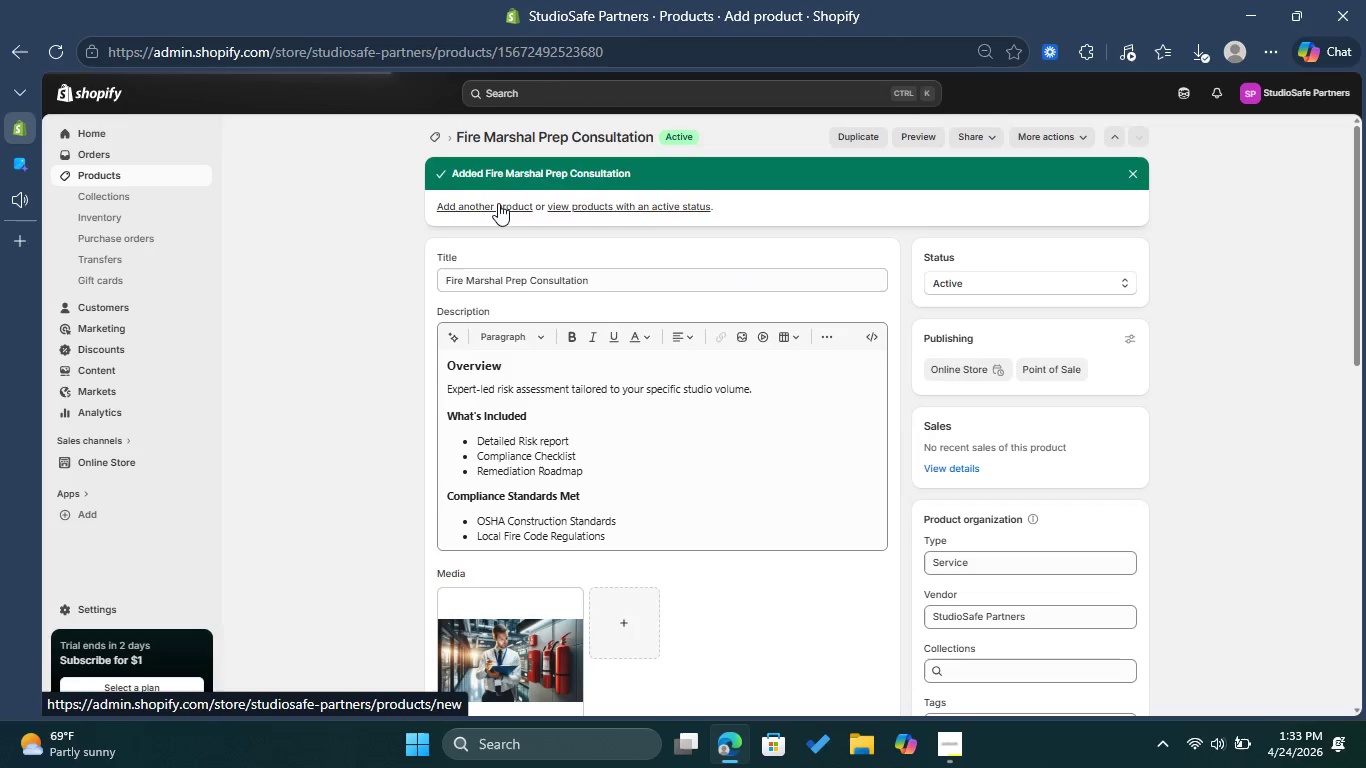 
left_click([487, 190])
 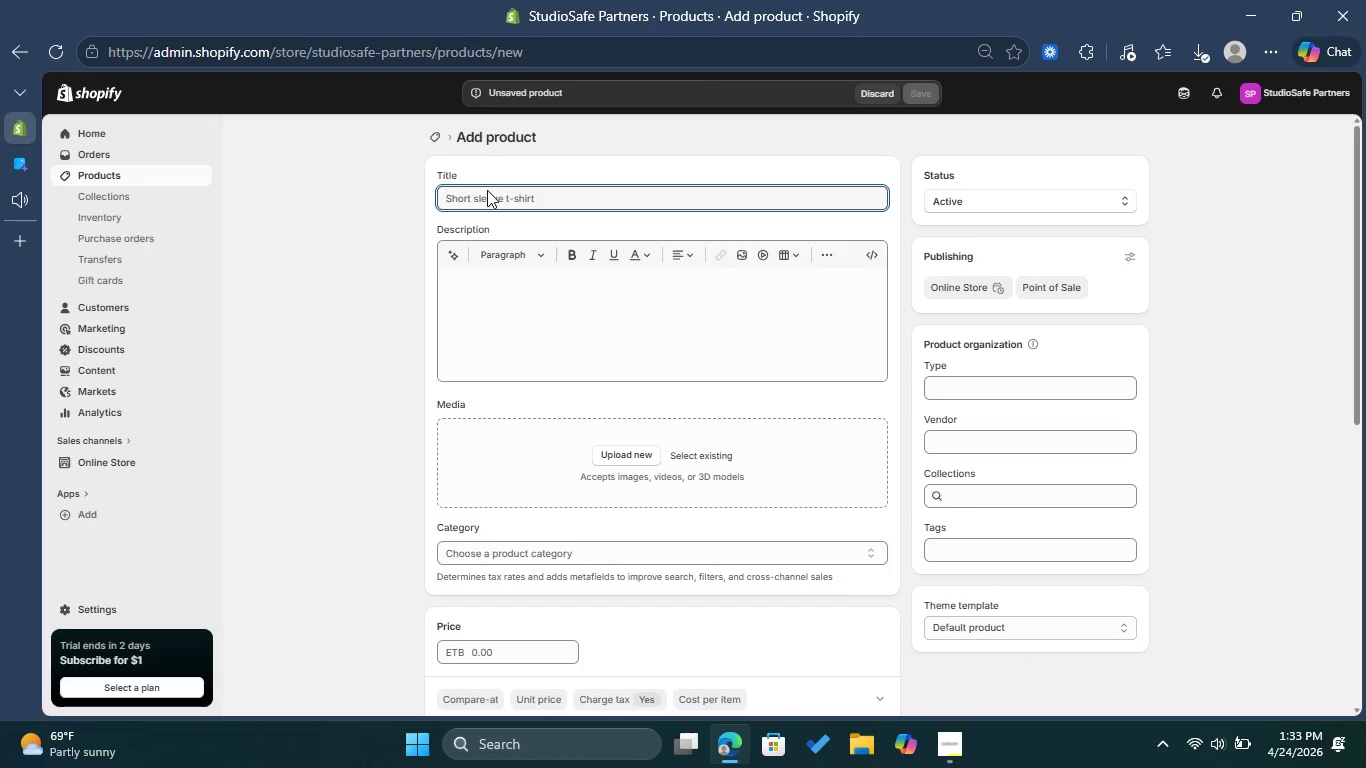 
type(Workflow )
 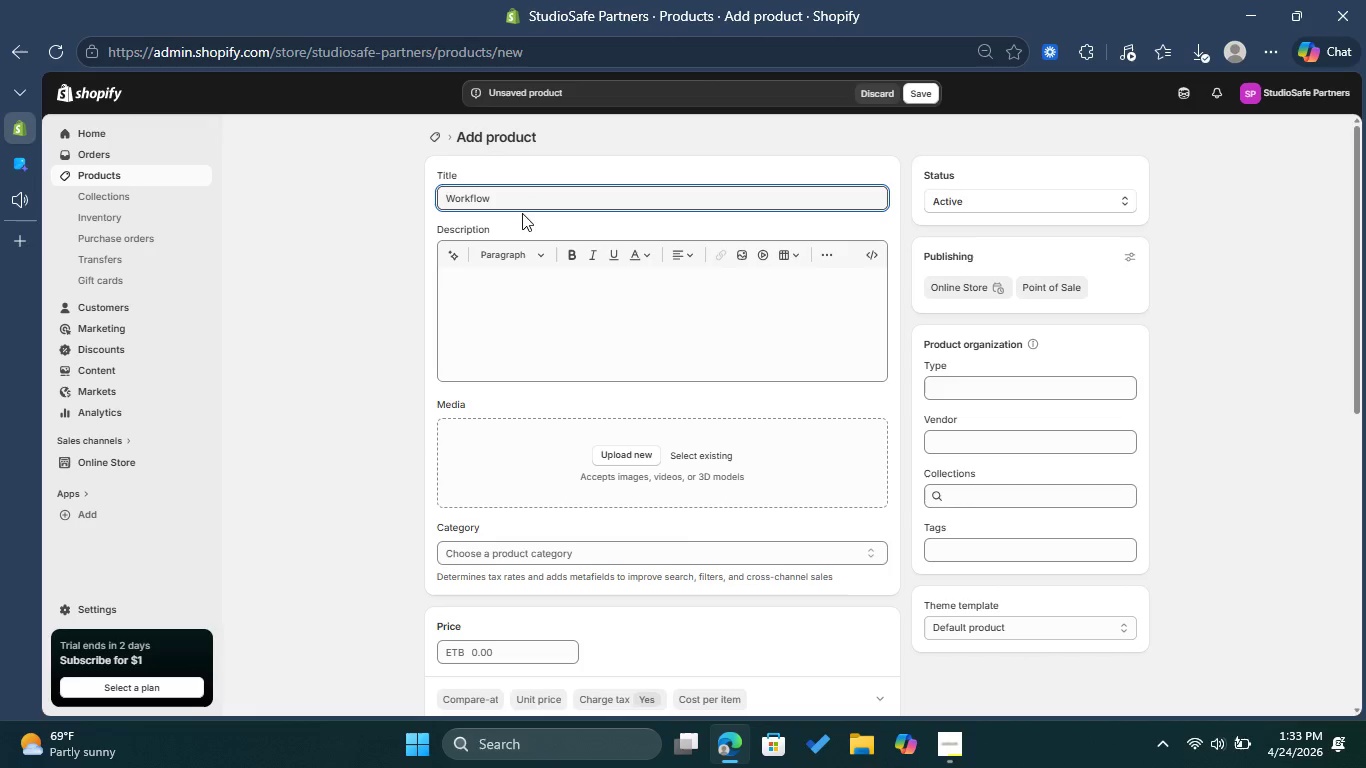 
type(Safety & Ergonomics Training )
 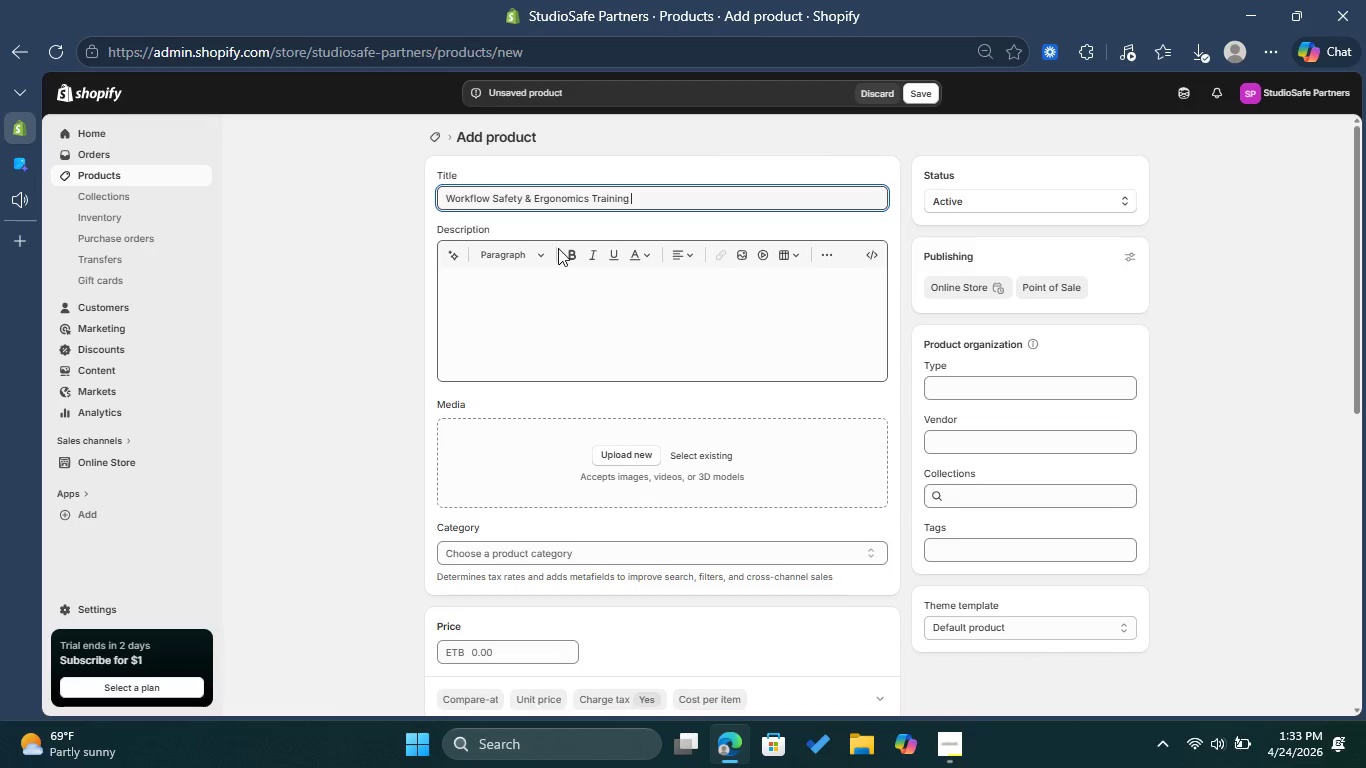 
left_click([580, 291])
 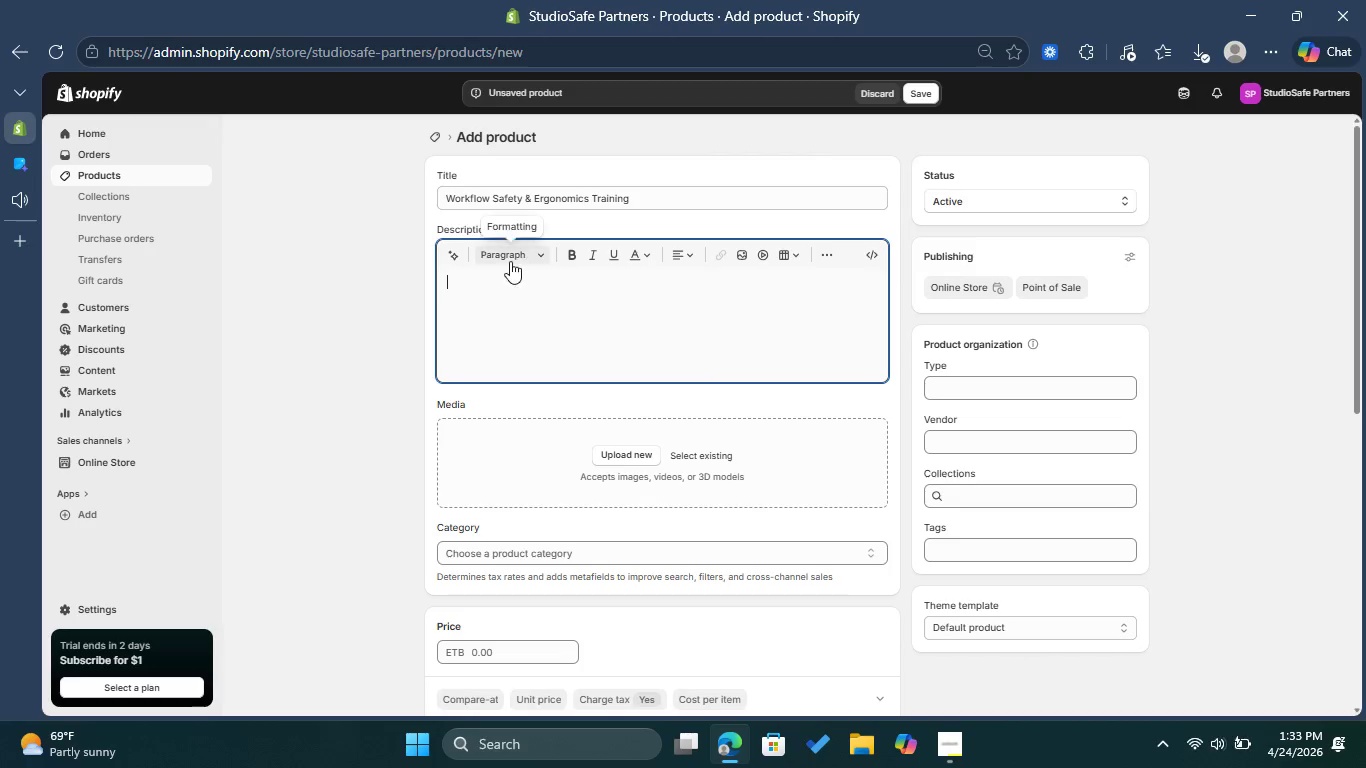 
left_click([510, 261])
 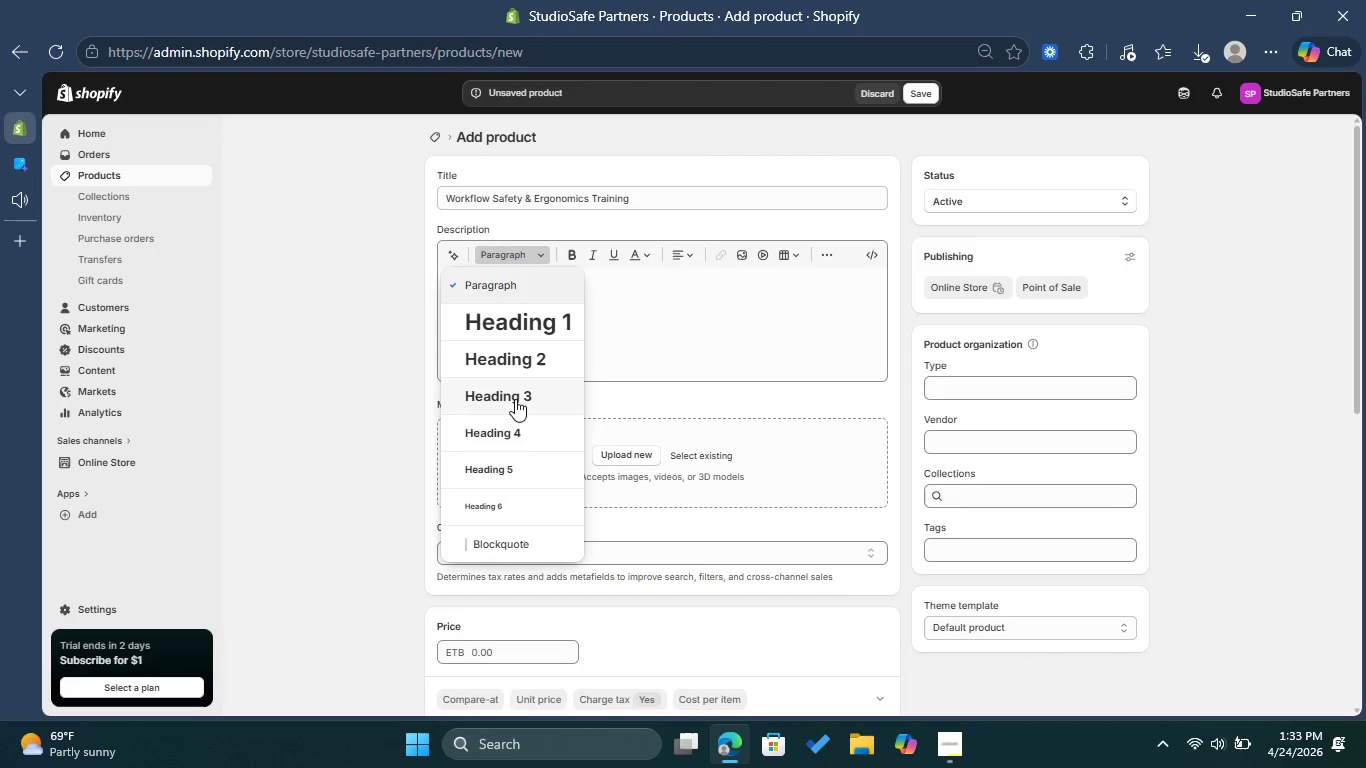 
left_click([514, 407])
 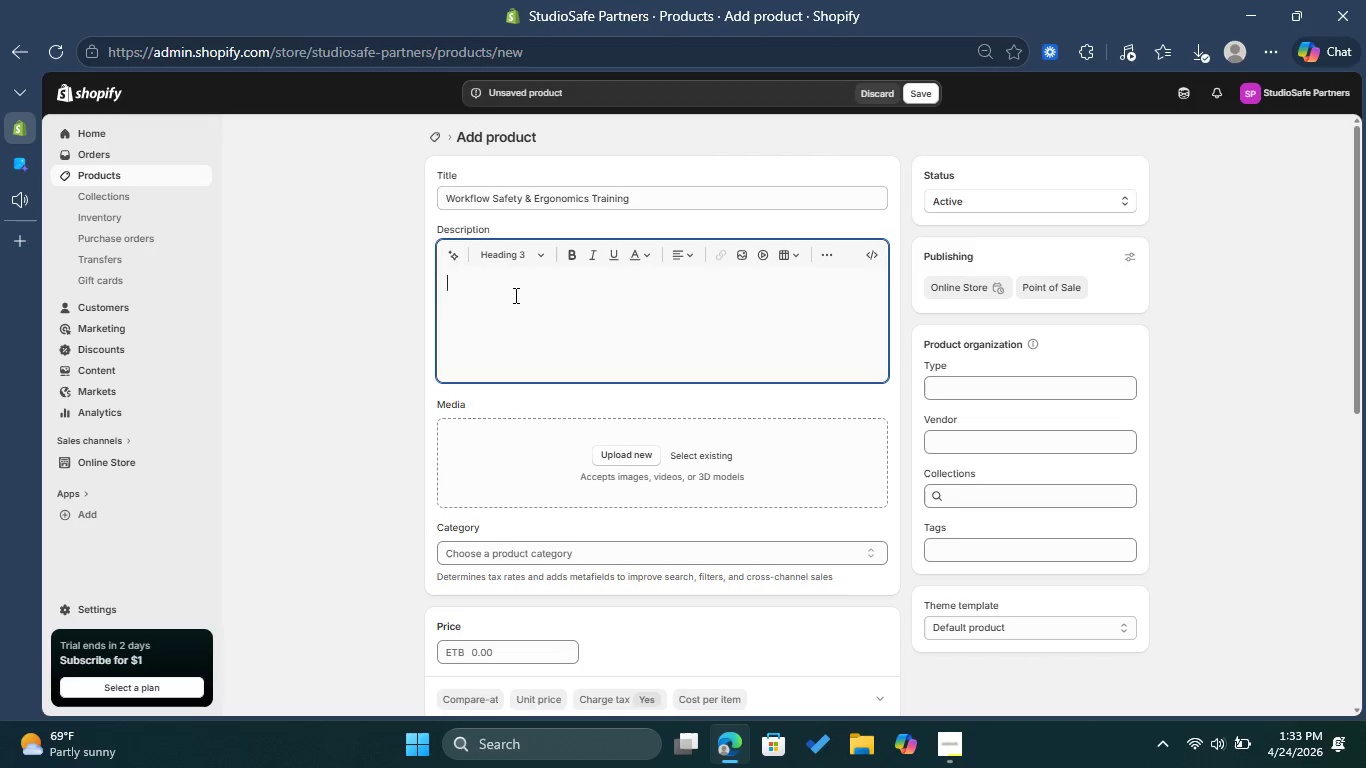 
left_click([514, 295])
 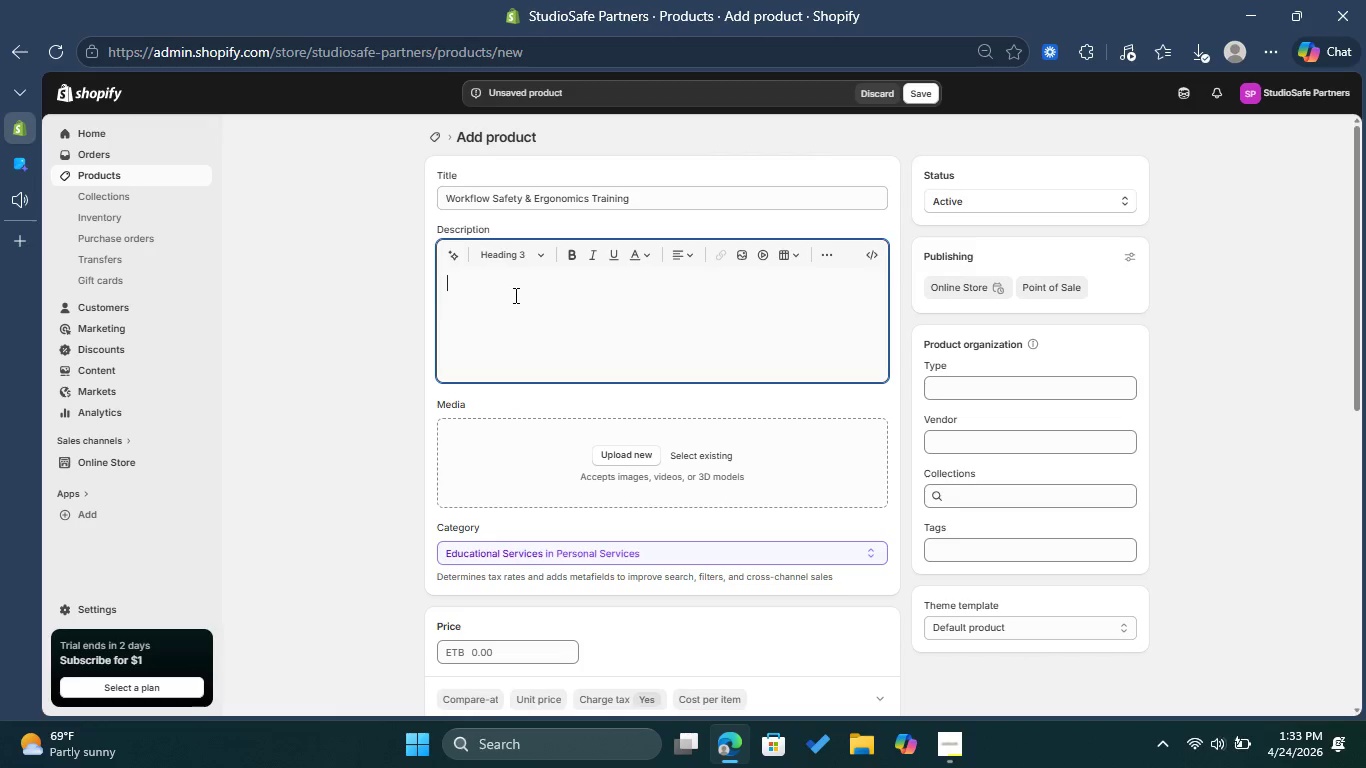 
type(Overve)
key(Backspace)
type(iew )
 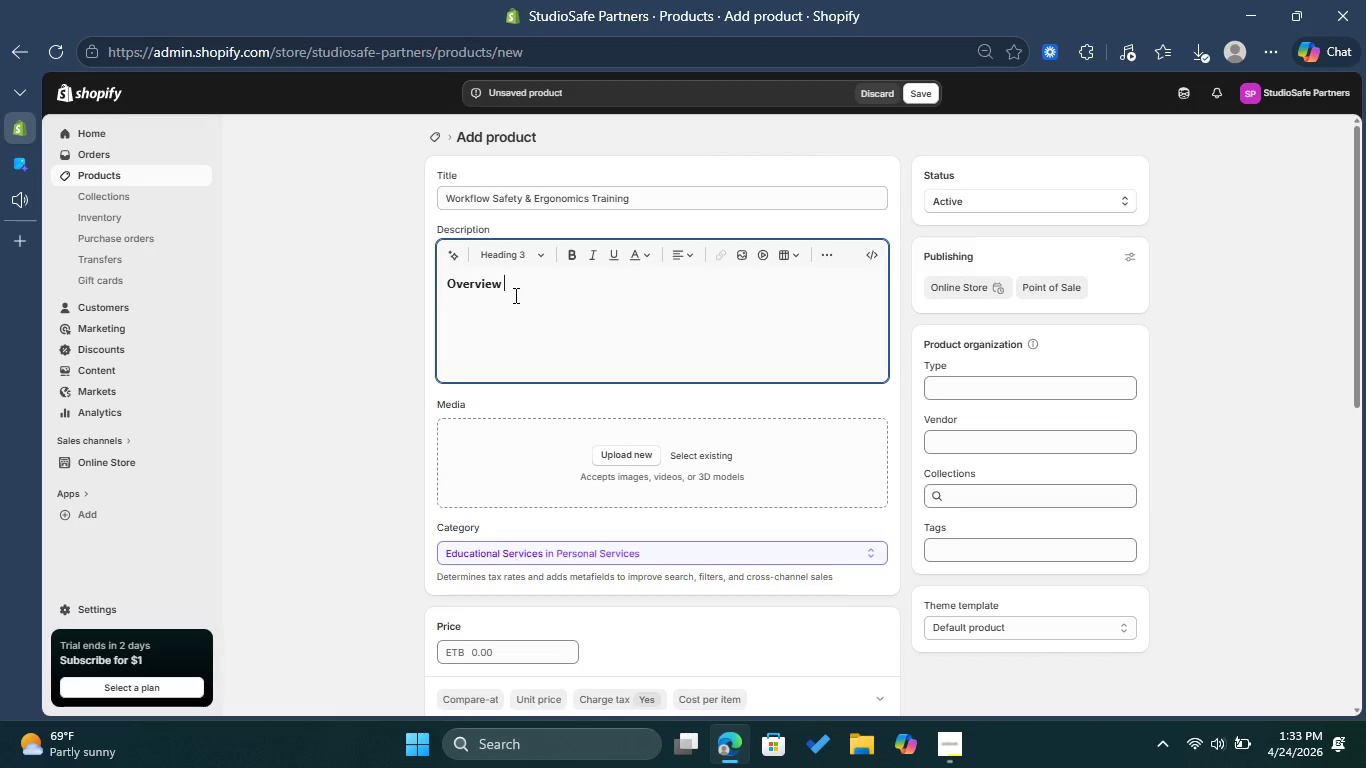 
key(Enter)
 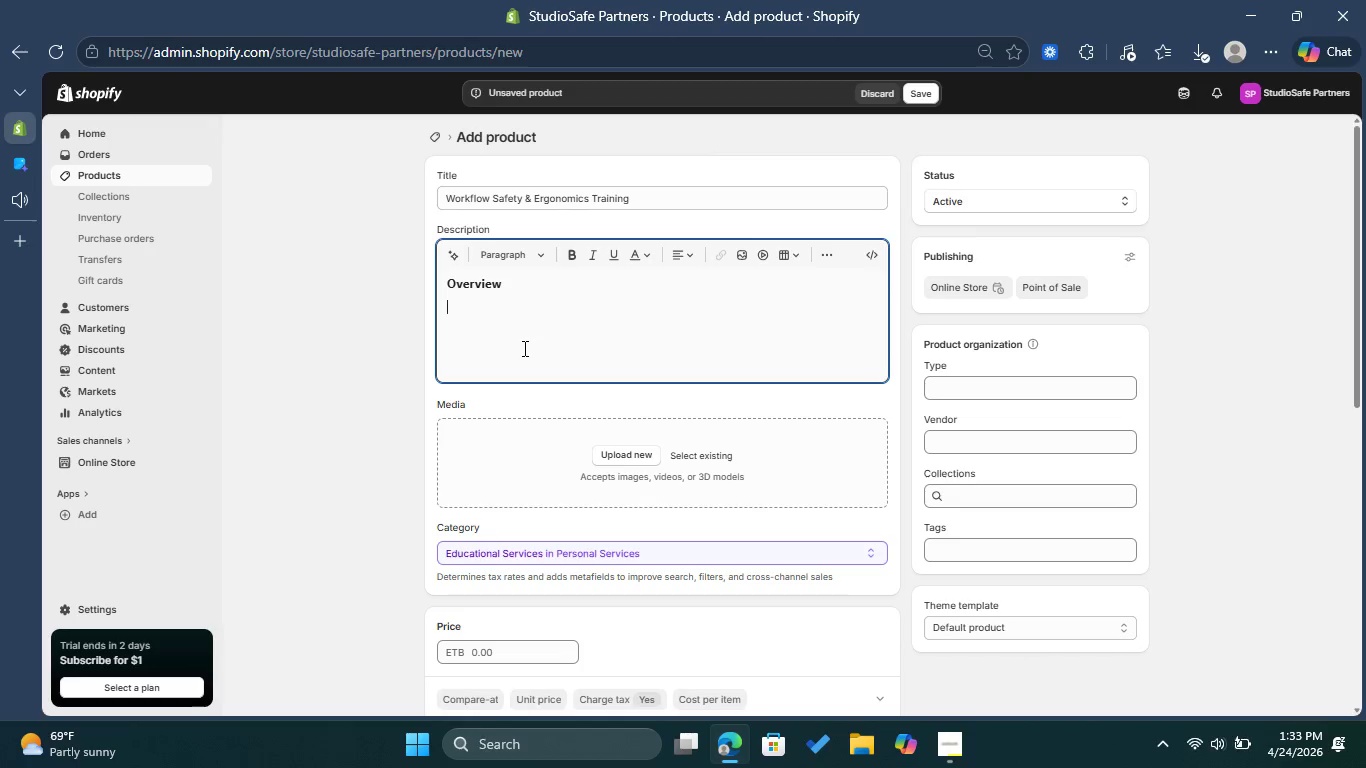 
type(Expert )
key(Backspace)
type(-led risk assessment tailored to your specific studio vou)
key(Backspace)
type(lume )
key(Backspace)
type(. )
 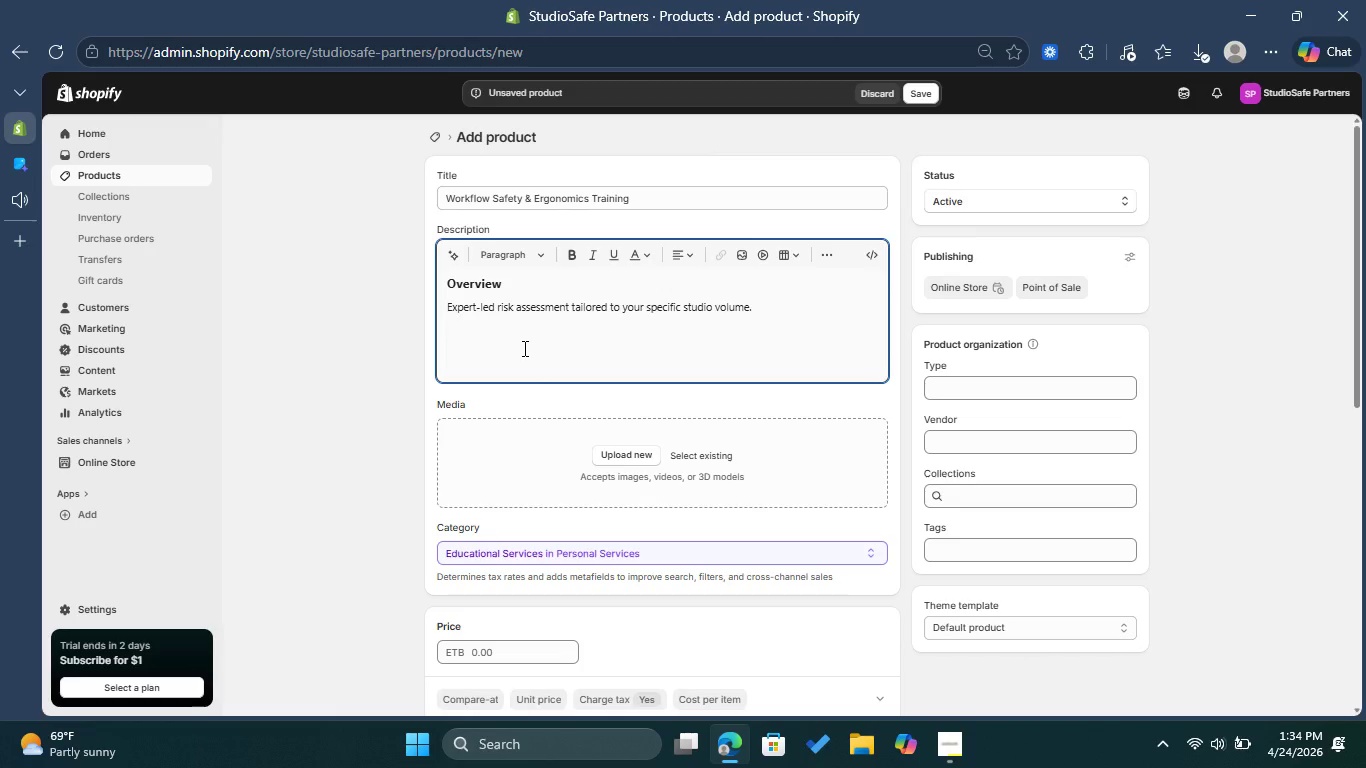 
key(Enter)
 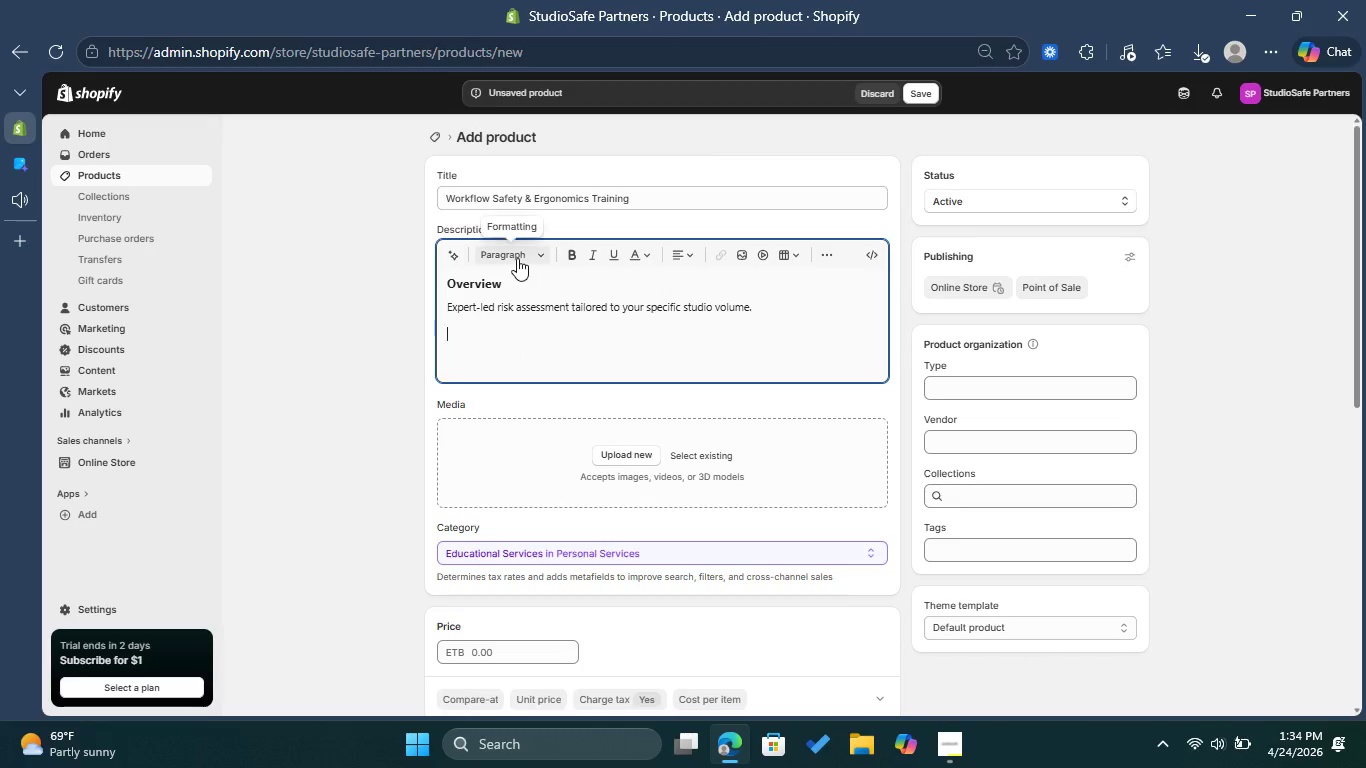 
left_click([517, 258])
 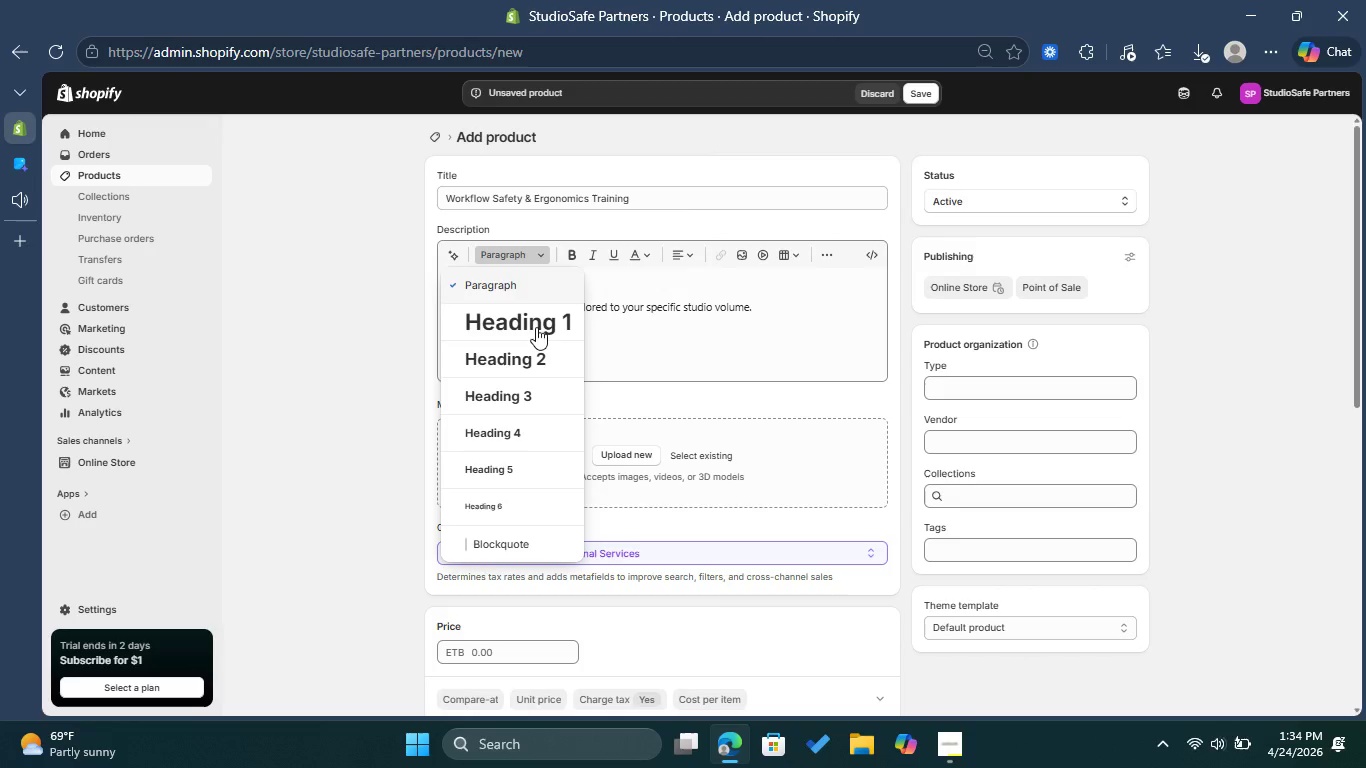 
left_click([522, 430])
 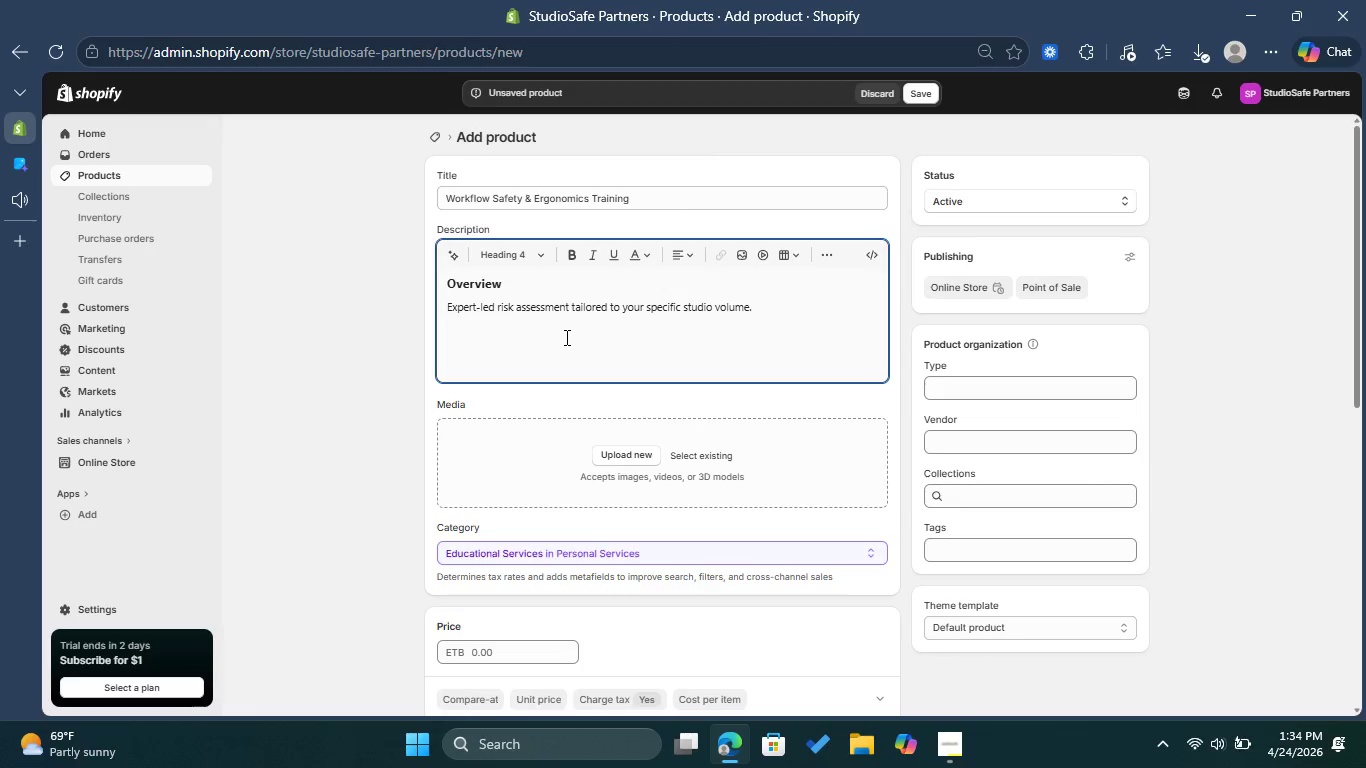 
type(What's Included )
 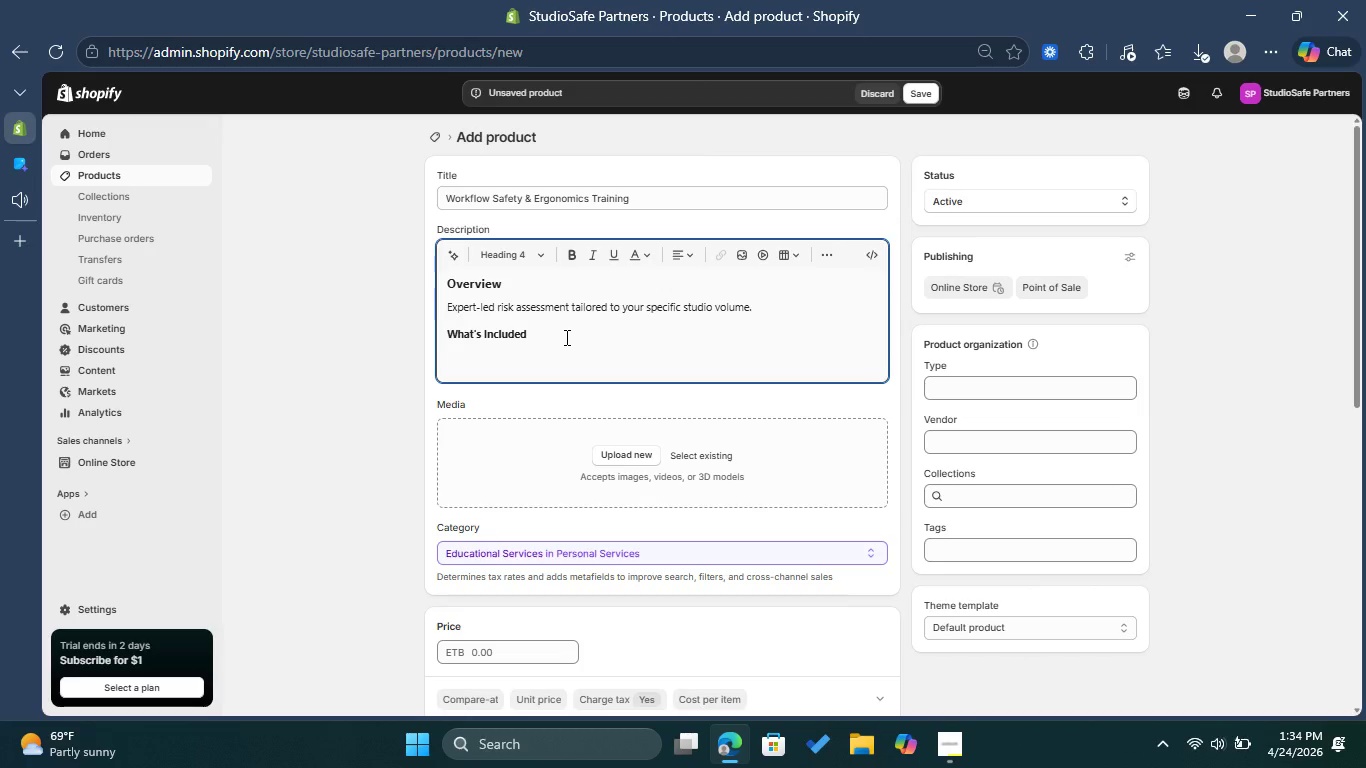 
key(Enter)
 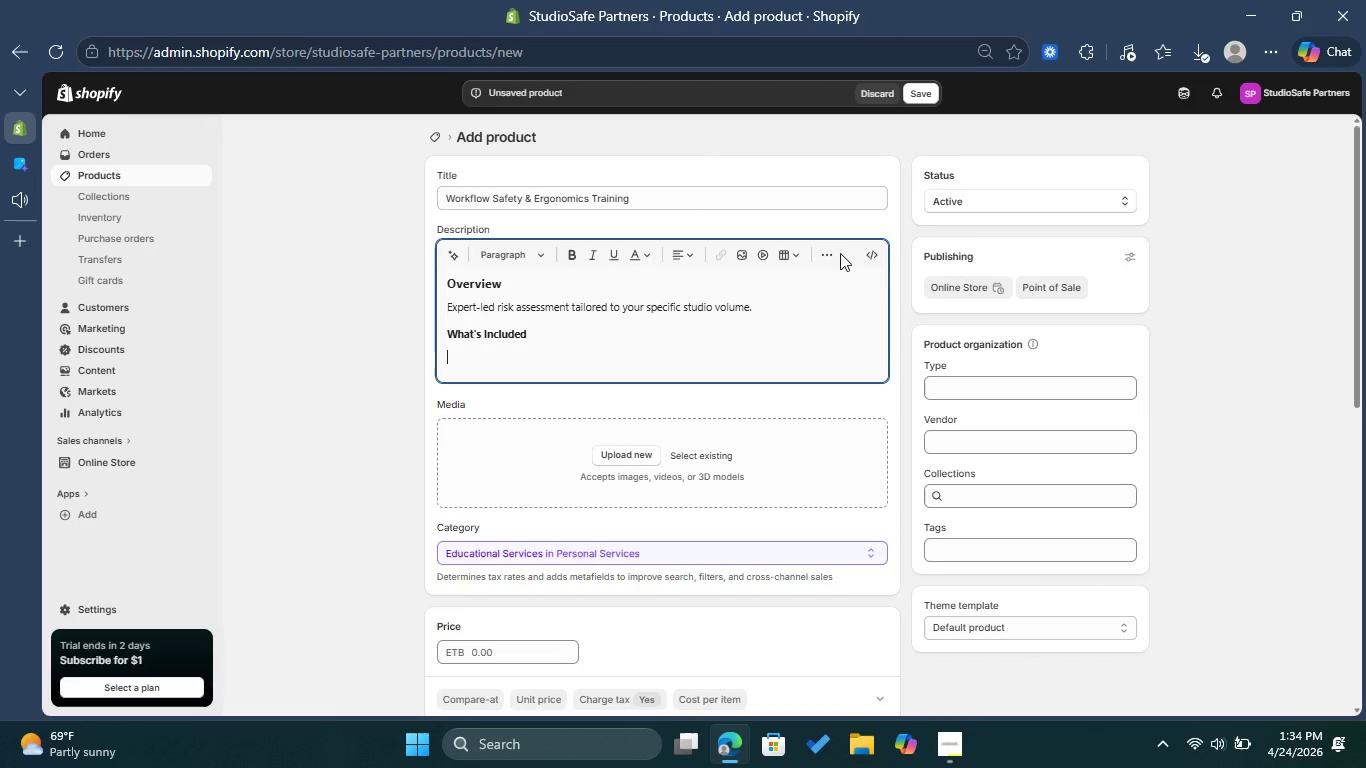 
double_click([817, 252])
 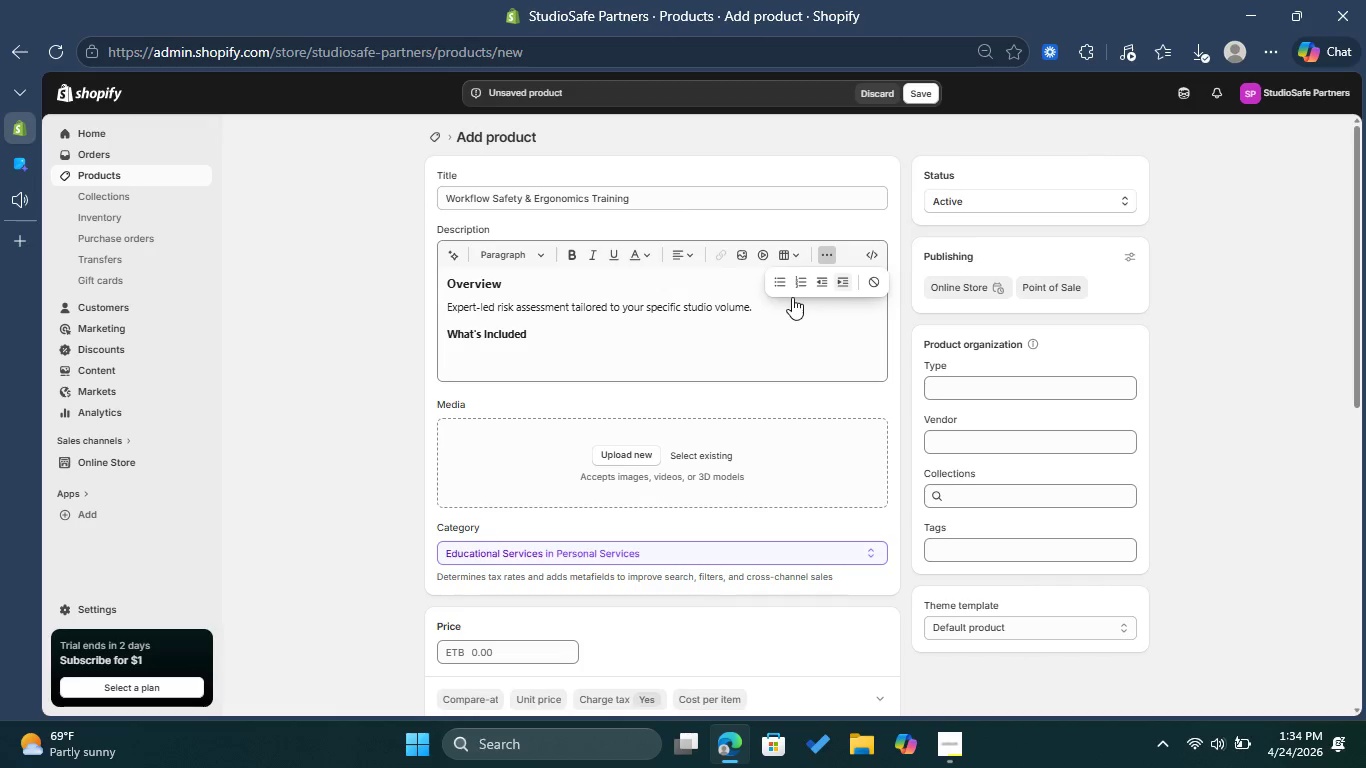 
left_click([782, 283])
 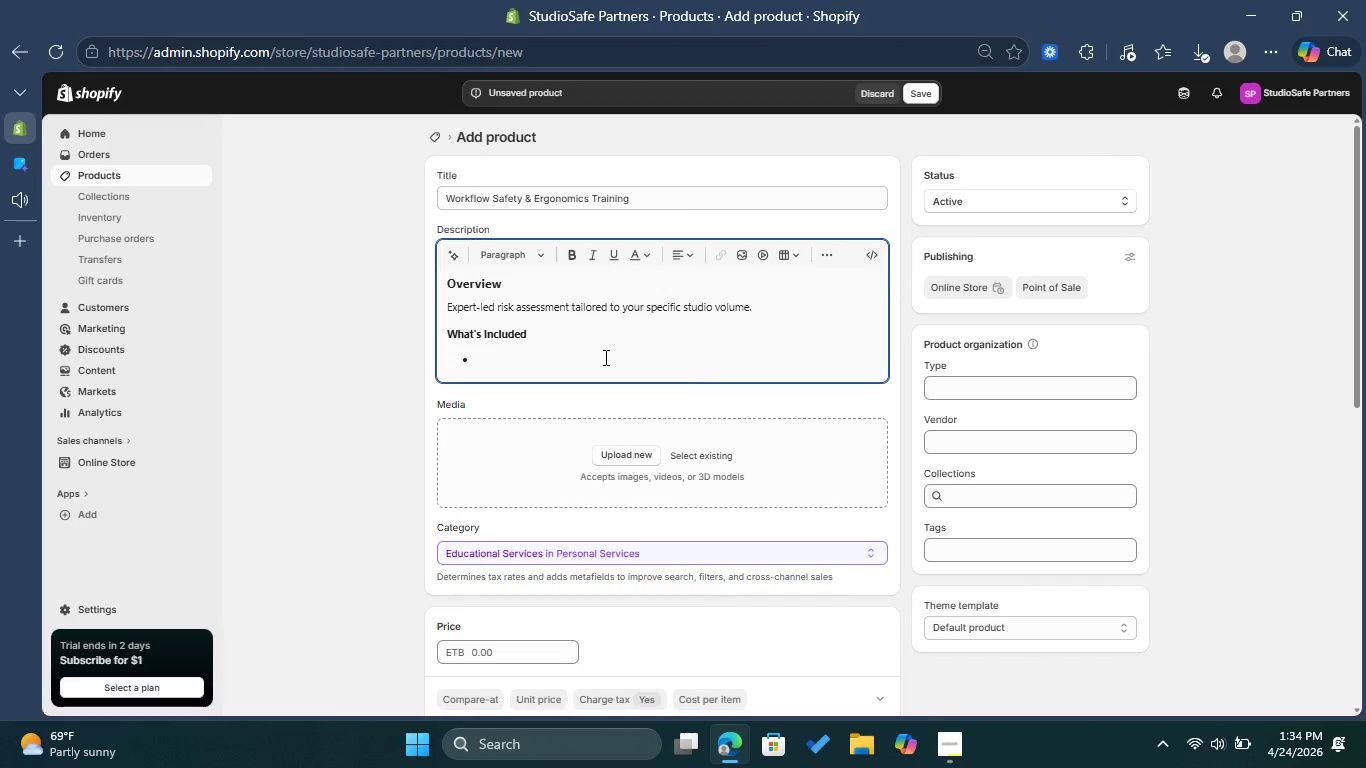 
type(Detailee)
key(Backspace)
type(d )
 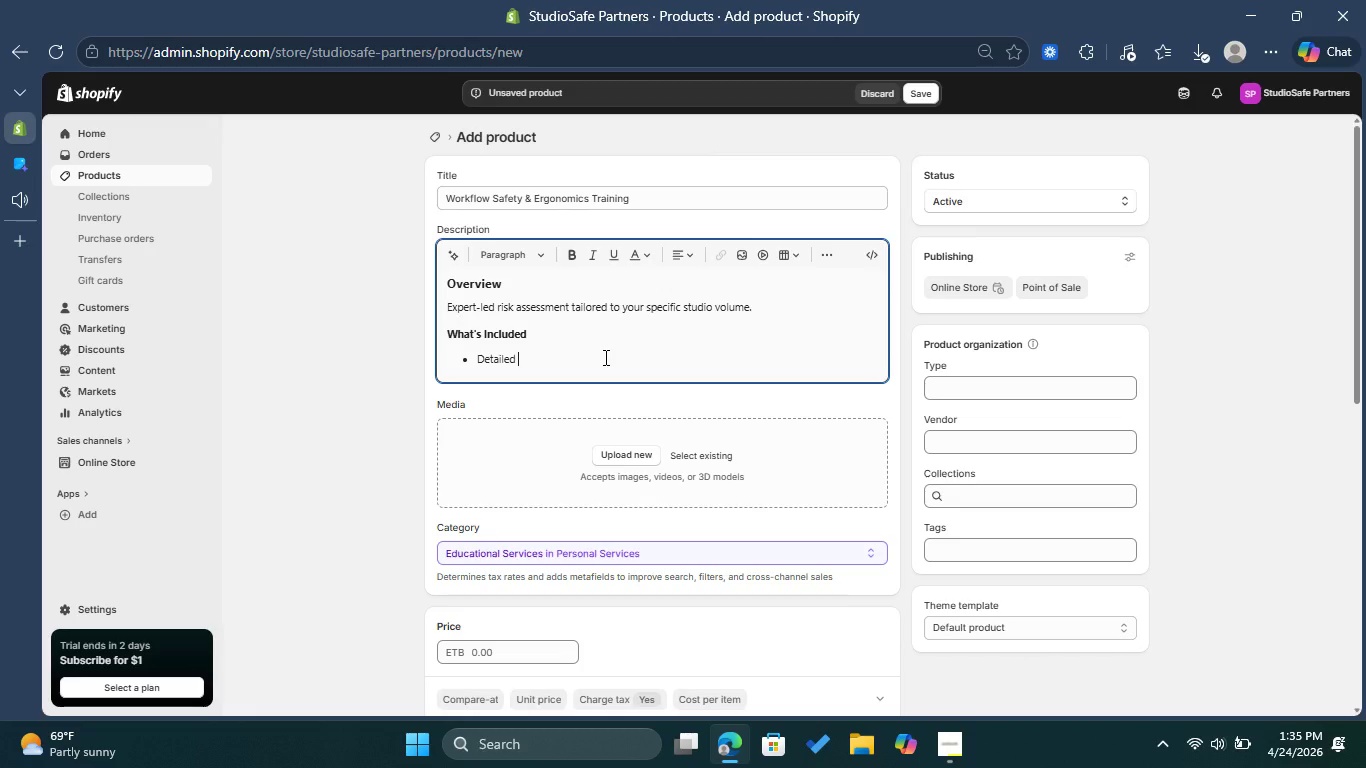 
type(risk )
key(Backspace)
key(Backspace)
key(Backspace)
key(Backspace)
key(Backspace)
type(Risk Repot)
key(Backspace)
type(rt )
 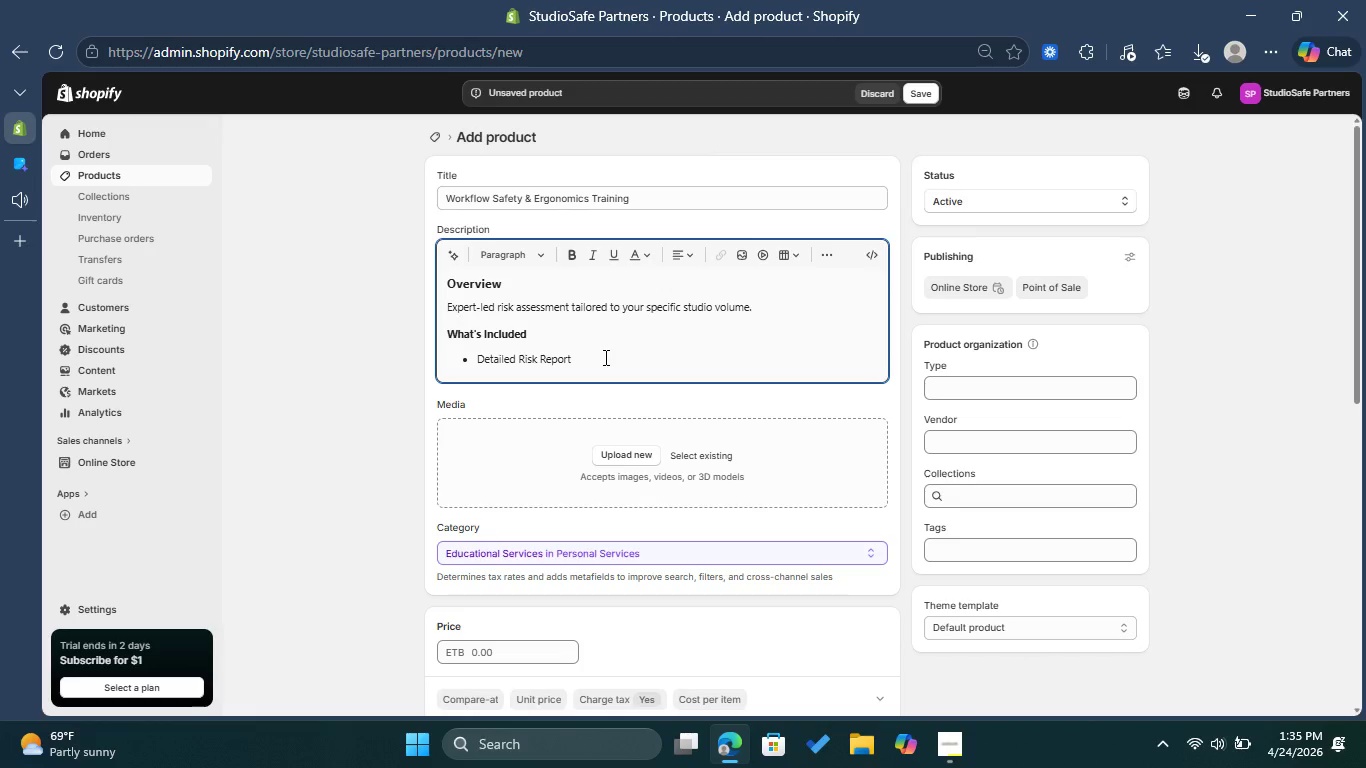 
key(Enter)
 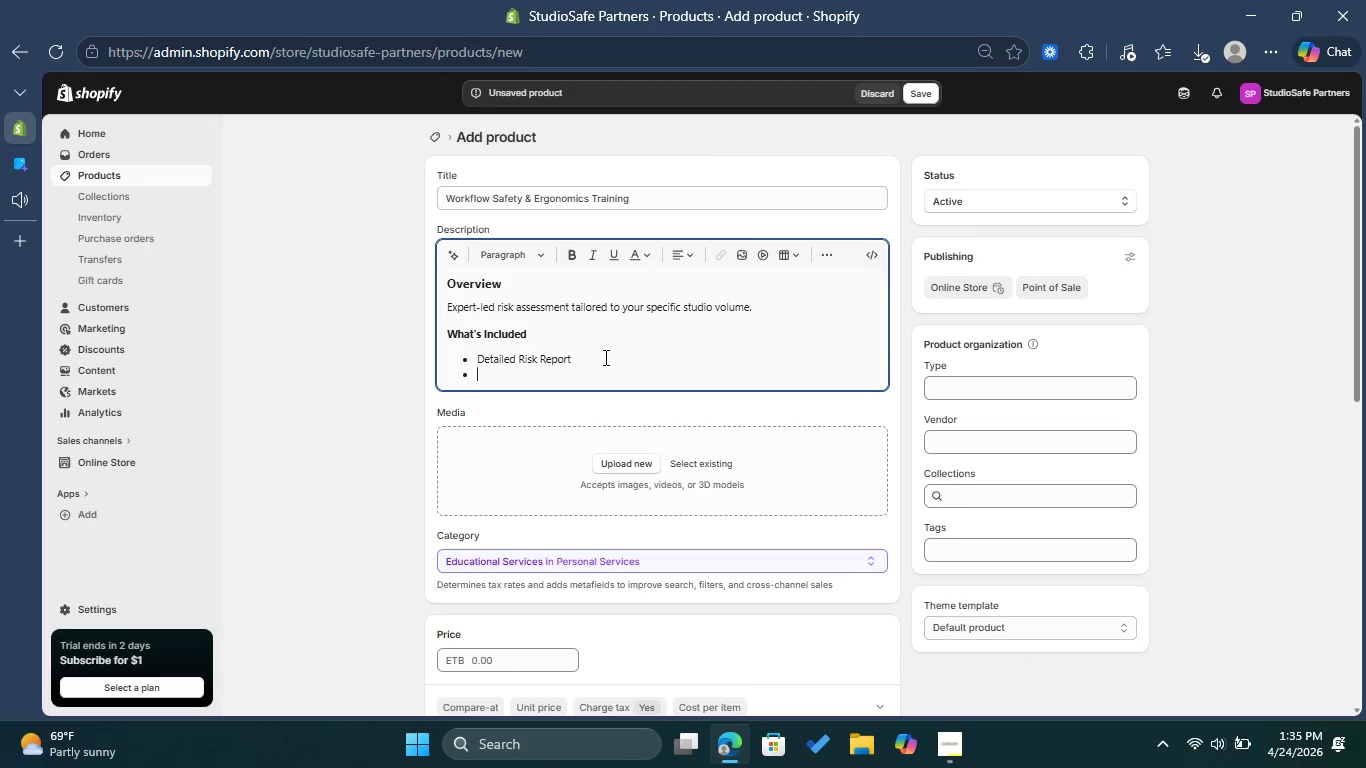 
type(Compliance Checklist )
 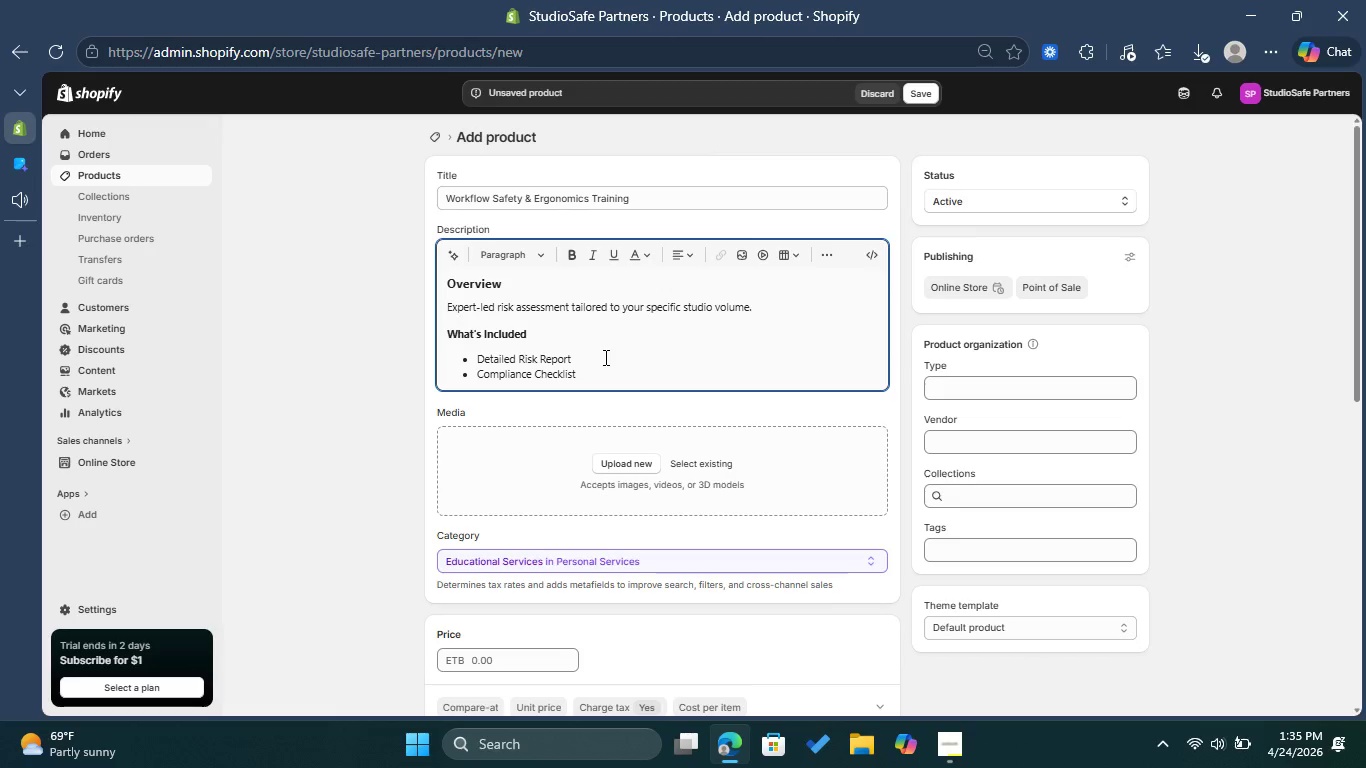 
key(Enter)
 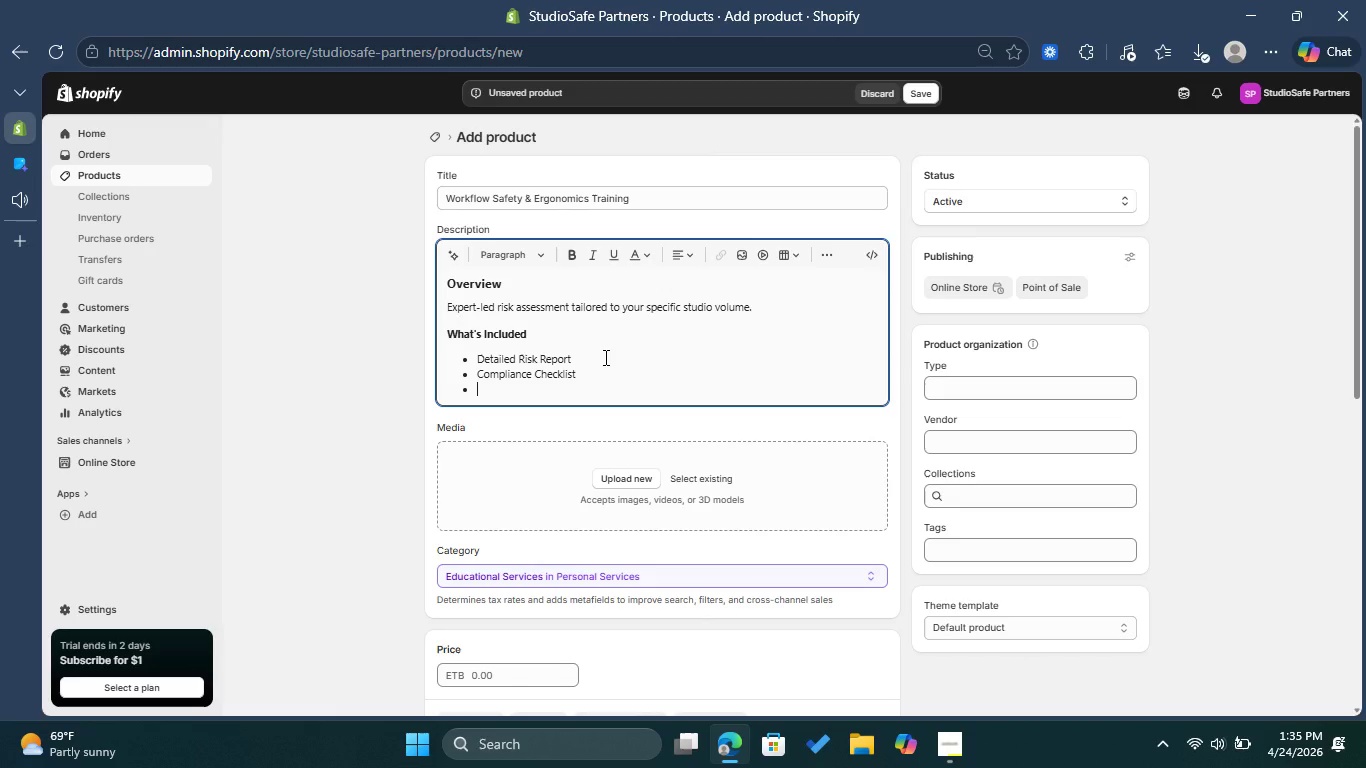 
type(remi)
key(Backspace)
key(Backspace)
key(Backspace)
key(Backspace)
type(Remidiation Roadmap )
 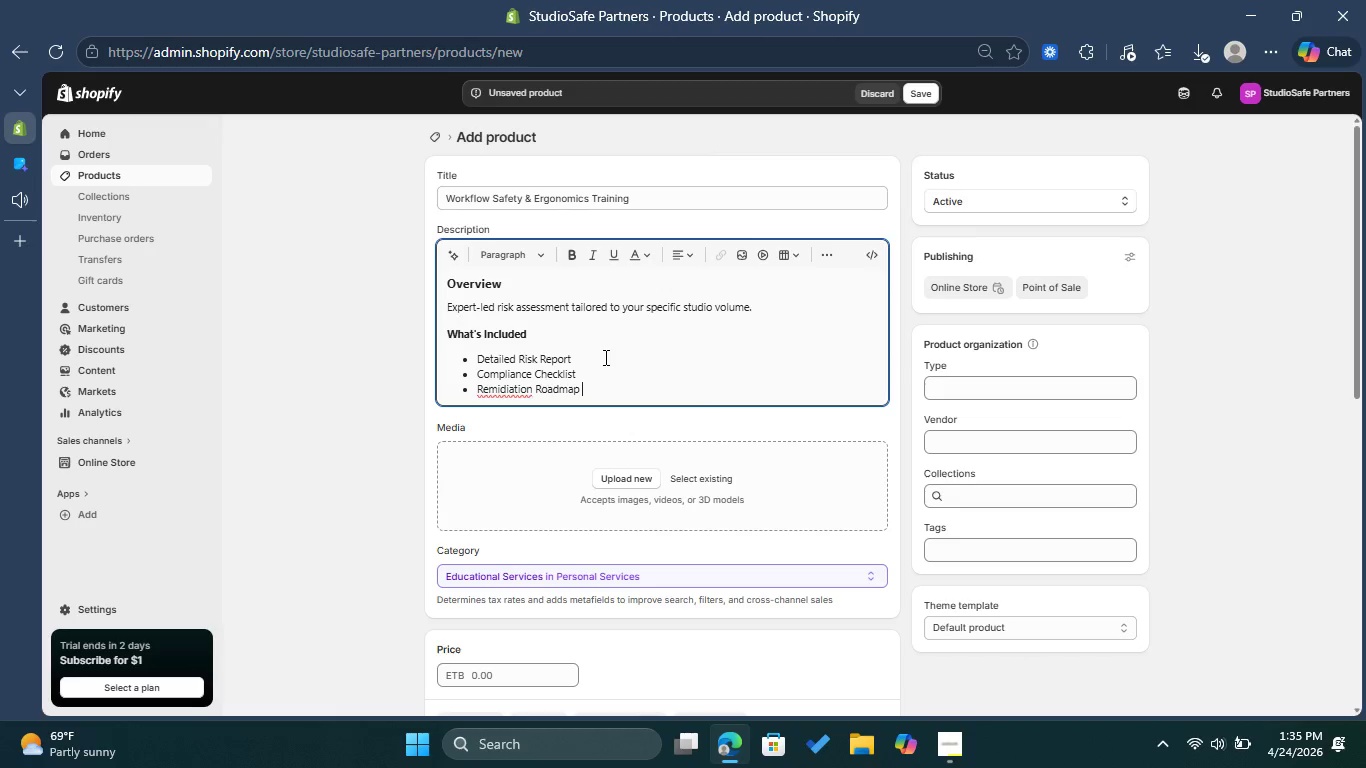 
left_click([525, 395])
 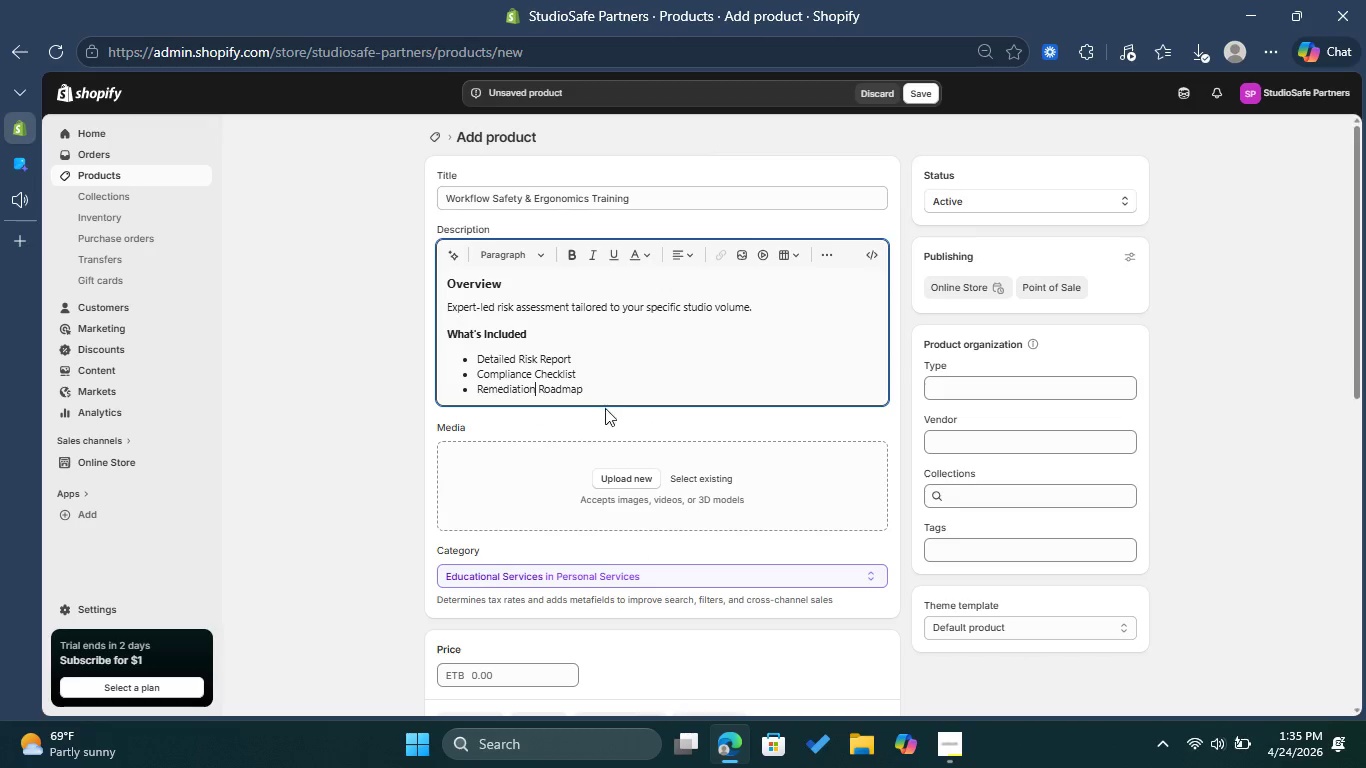 
double_click([604, 398])
 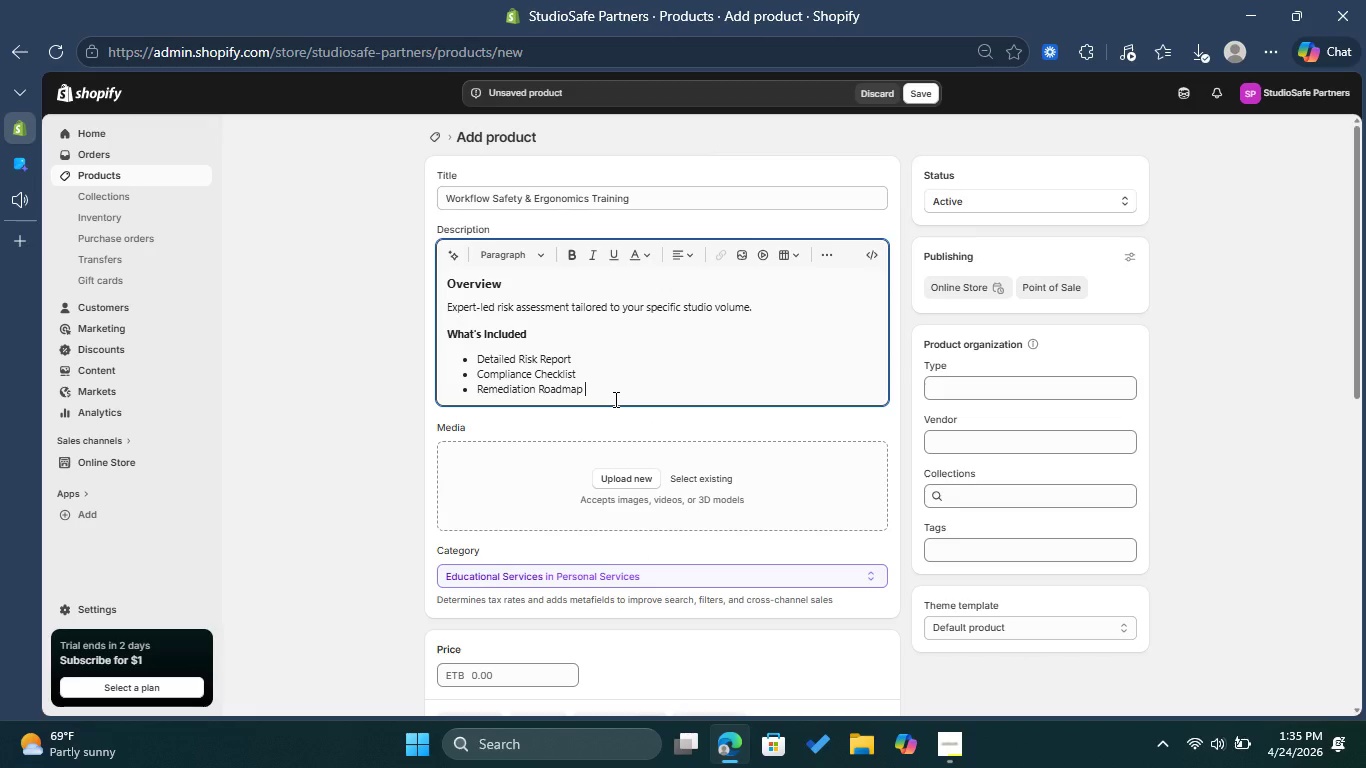 
key(Enter)
 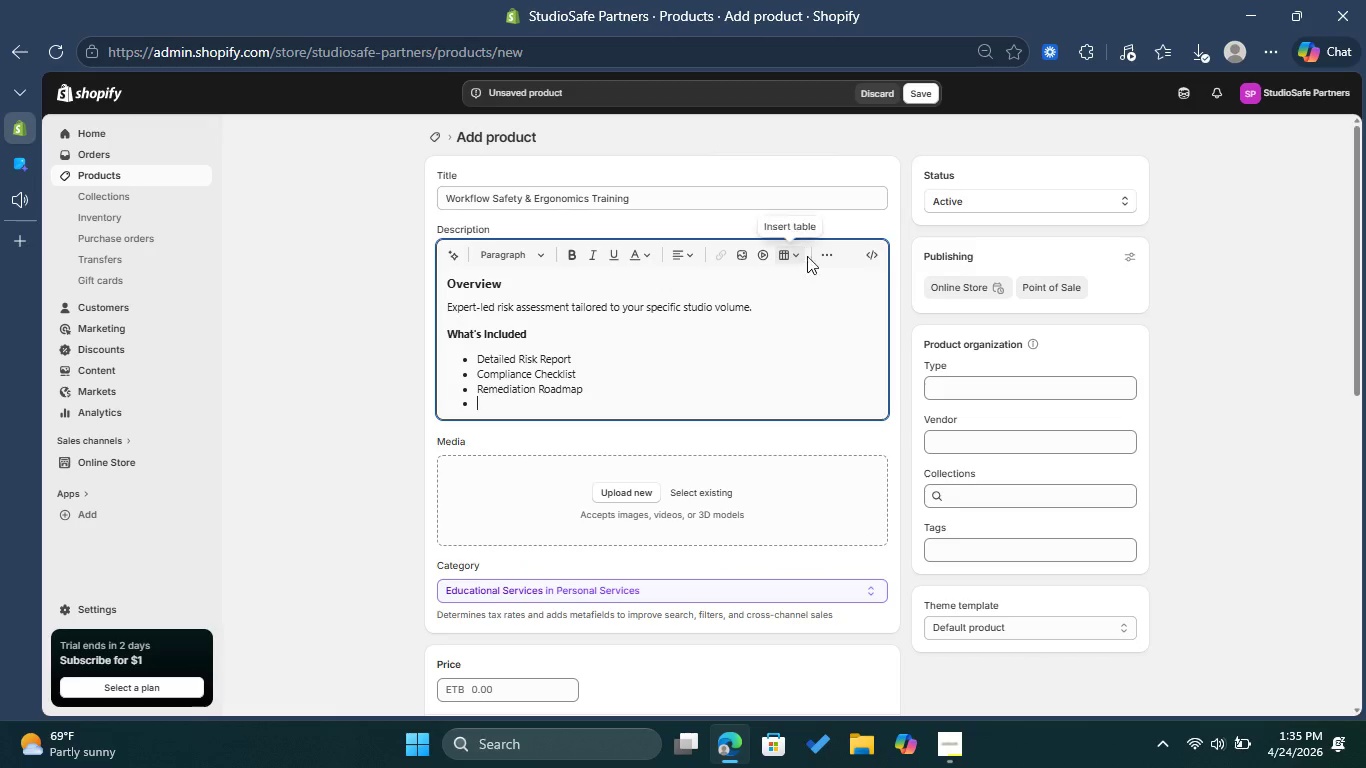 
left_click([825, 248])
 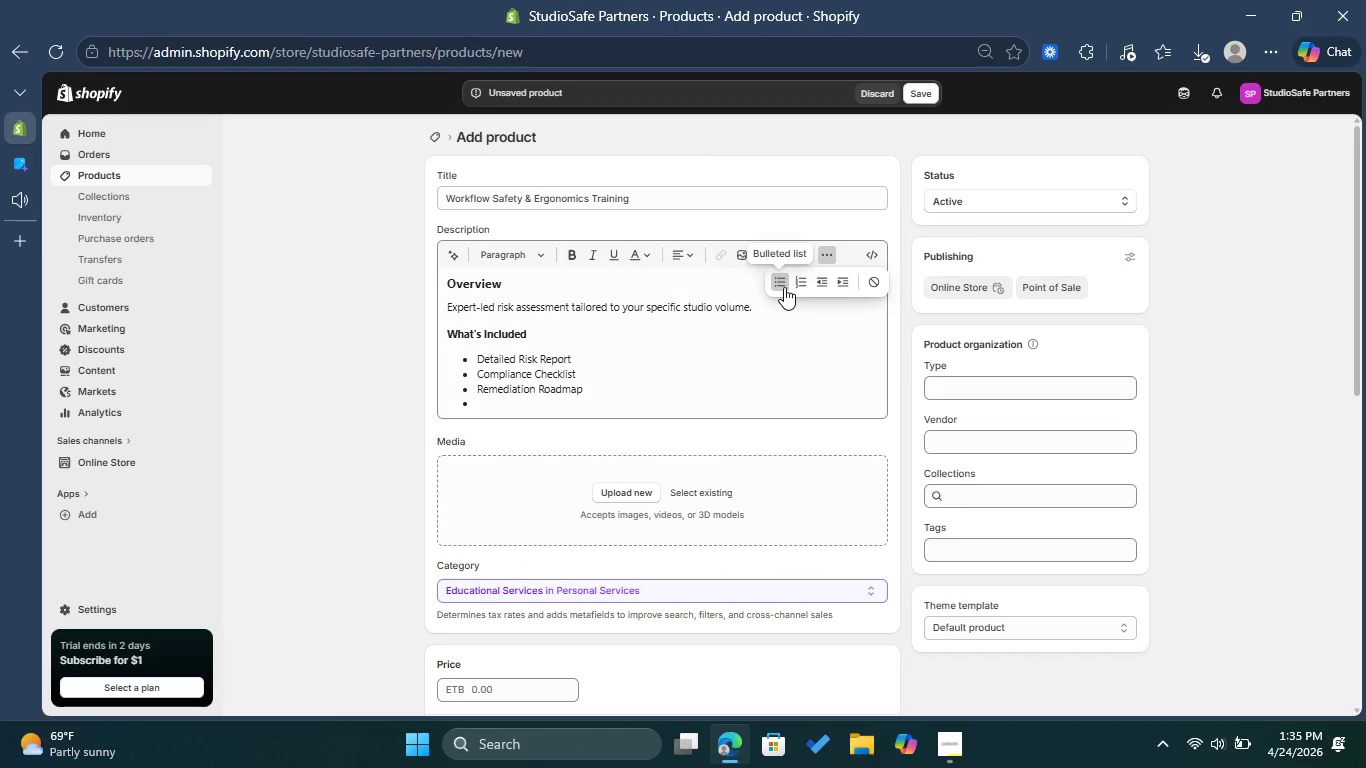 
left_click([784, 287])
 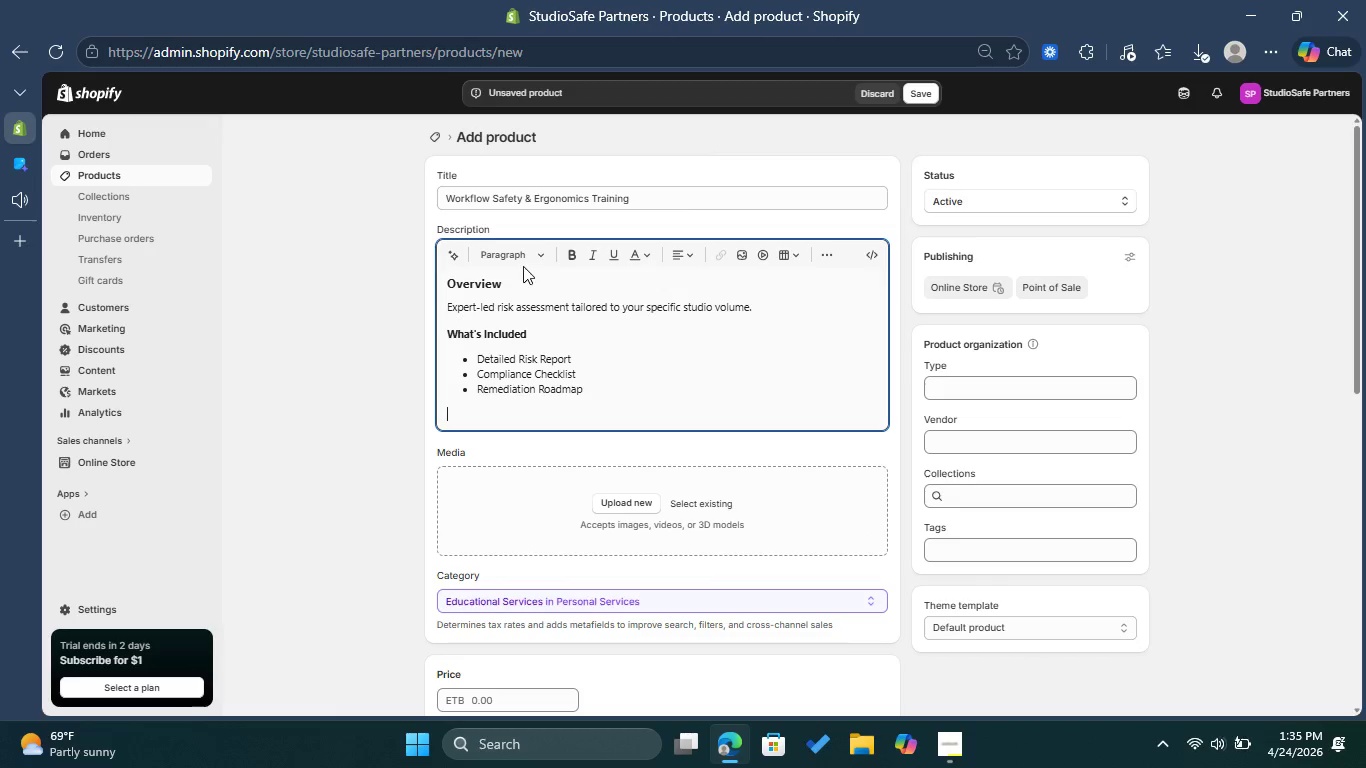 
left_click([523, 266])
 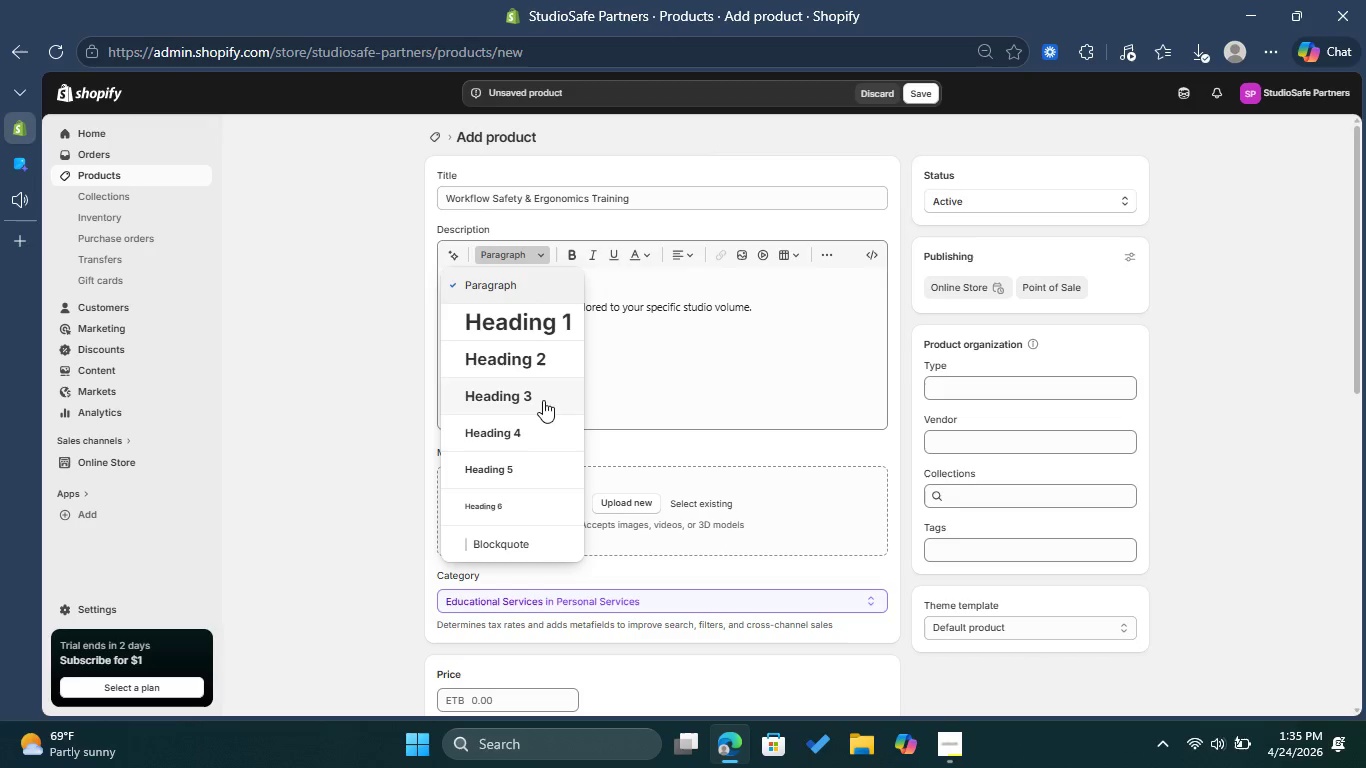 
left_click([531, 420])
 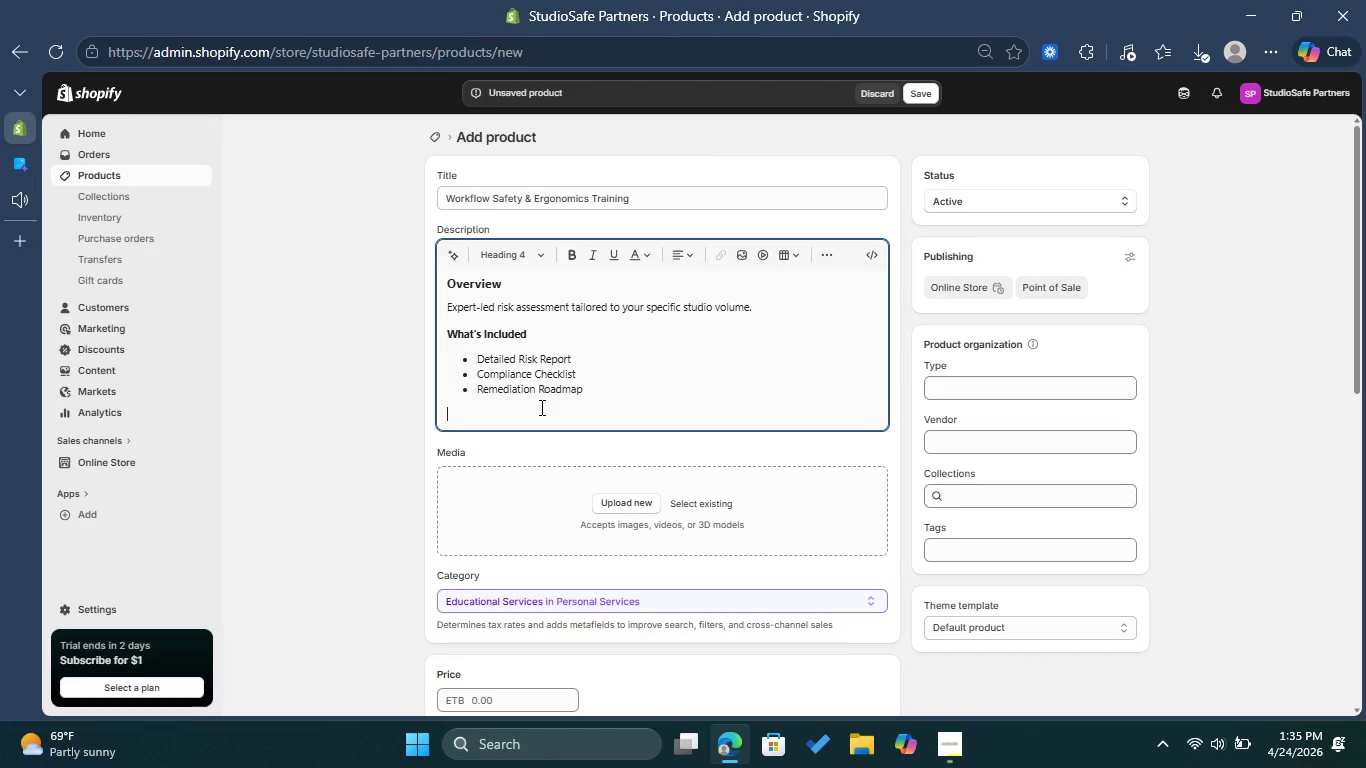 
type(Compliance Standard Met )
 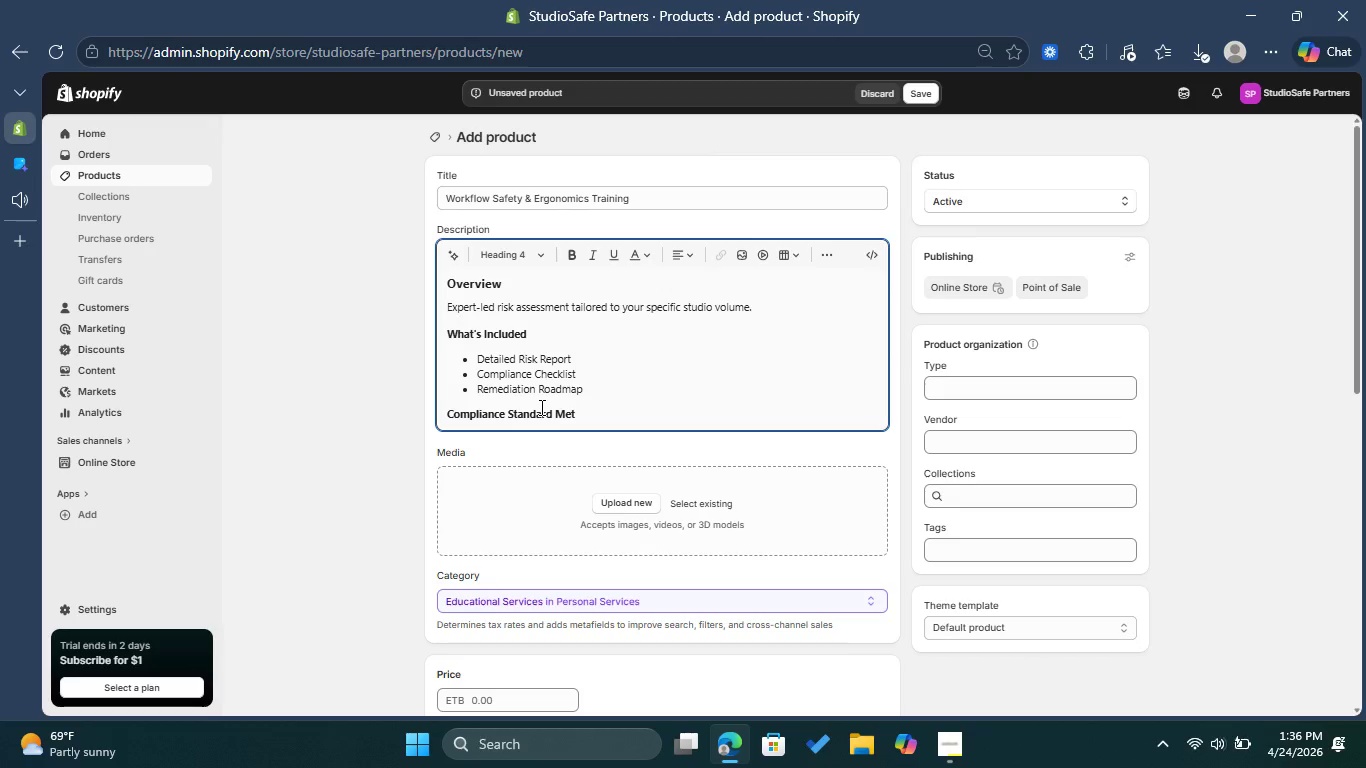 
key(Enter)
 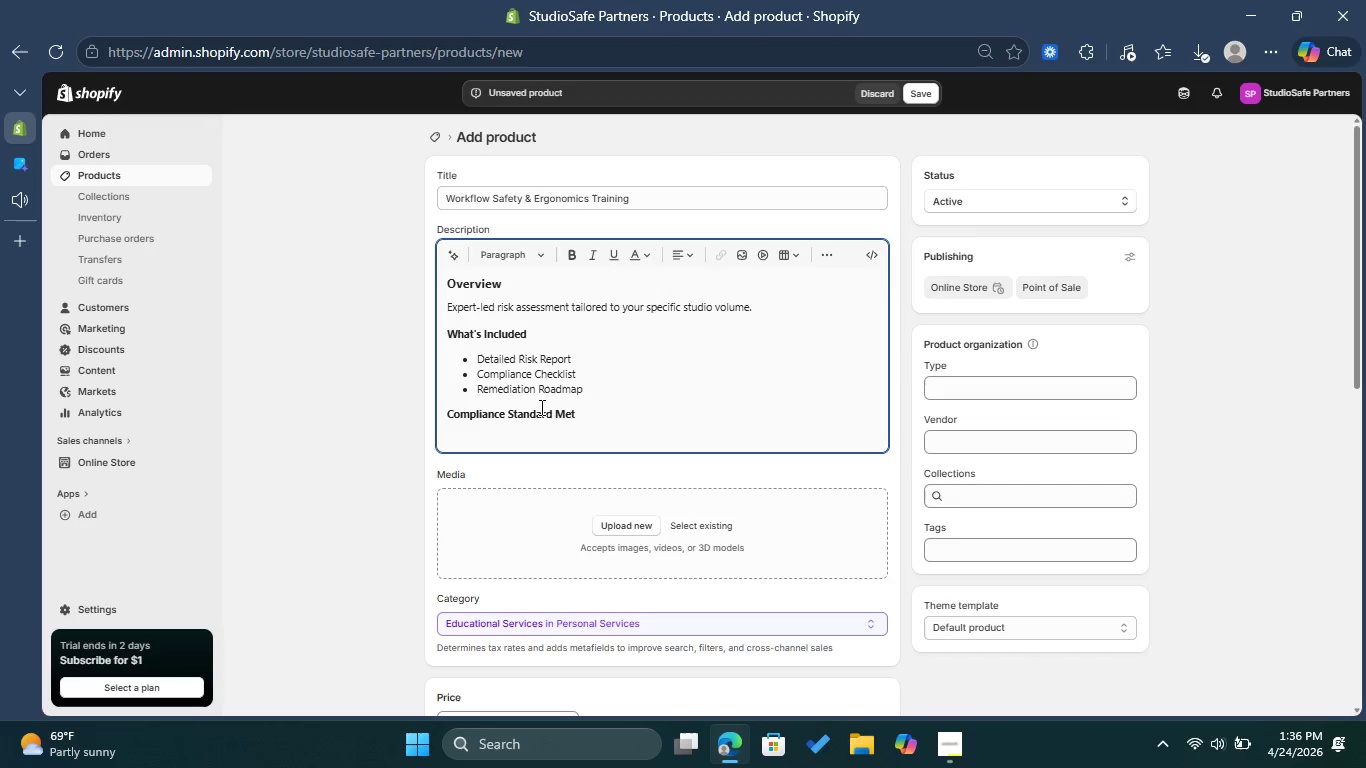 
left_click([825, 259])
 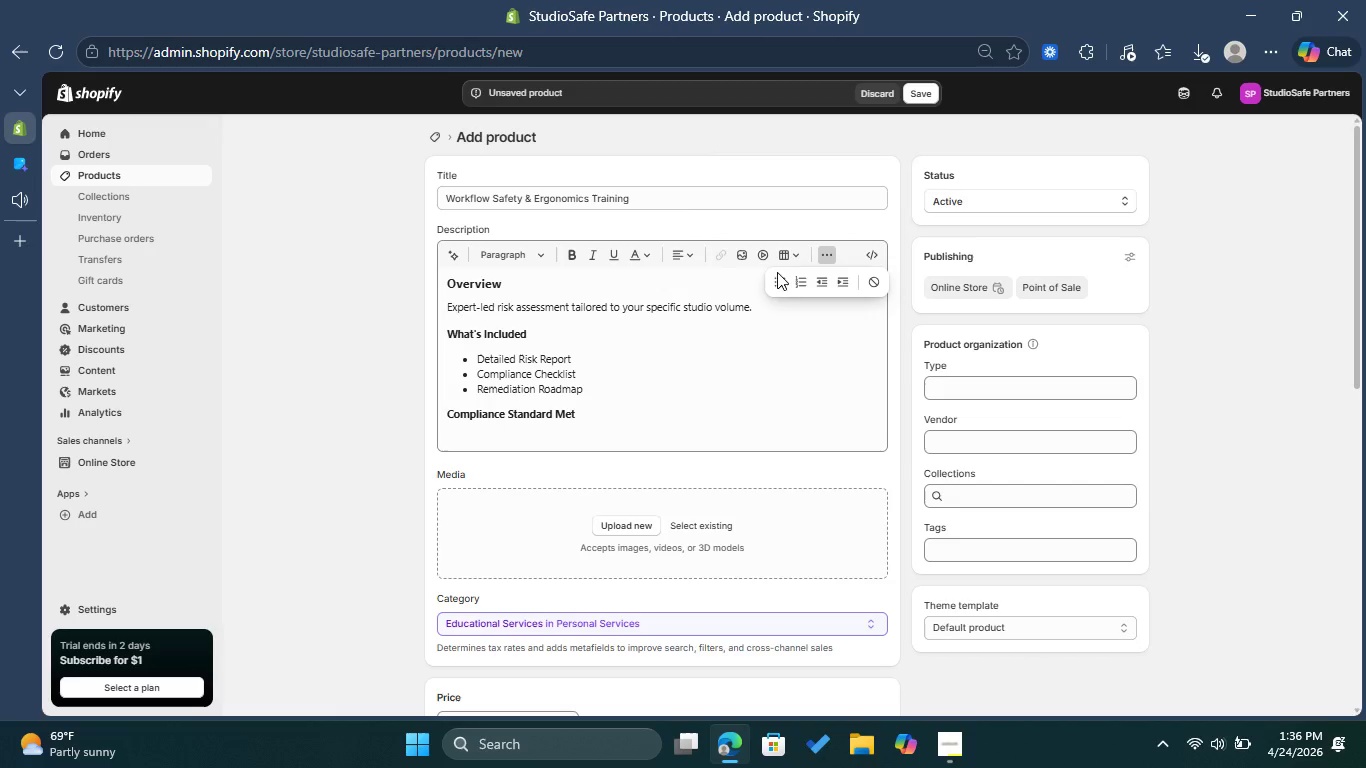 
double_click([778, 273])
 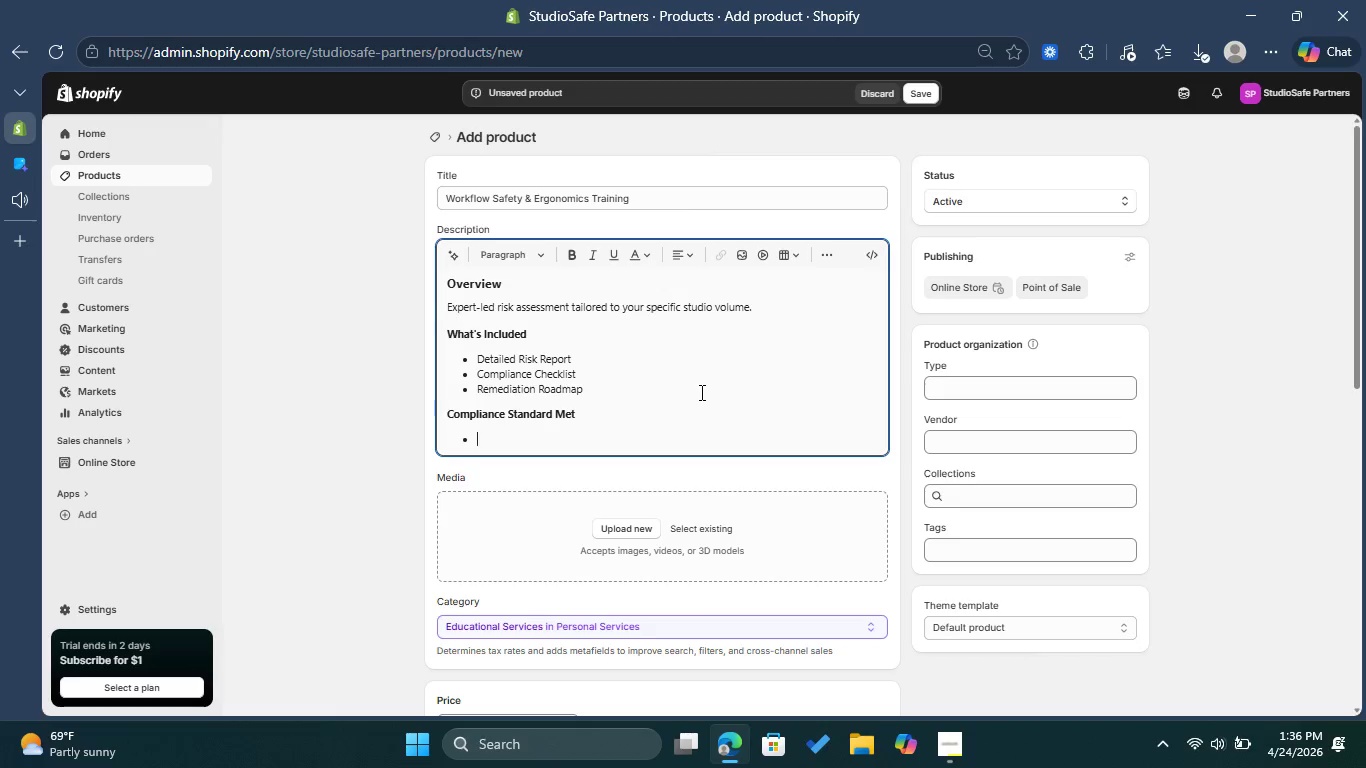 
type(OSHA Construction Standards)
 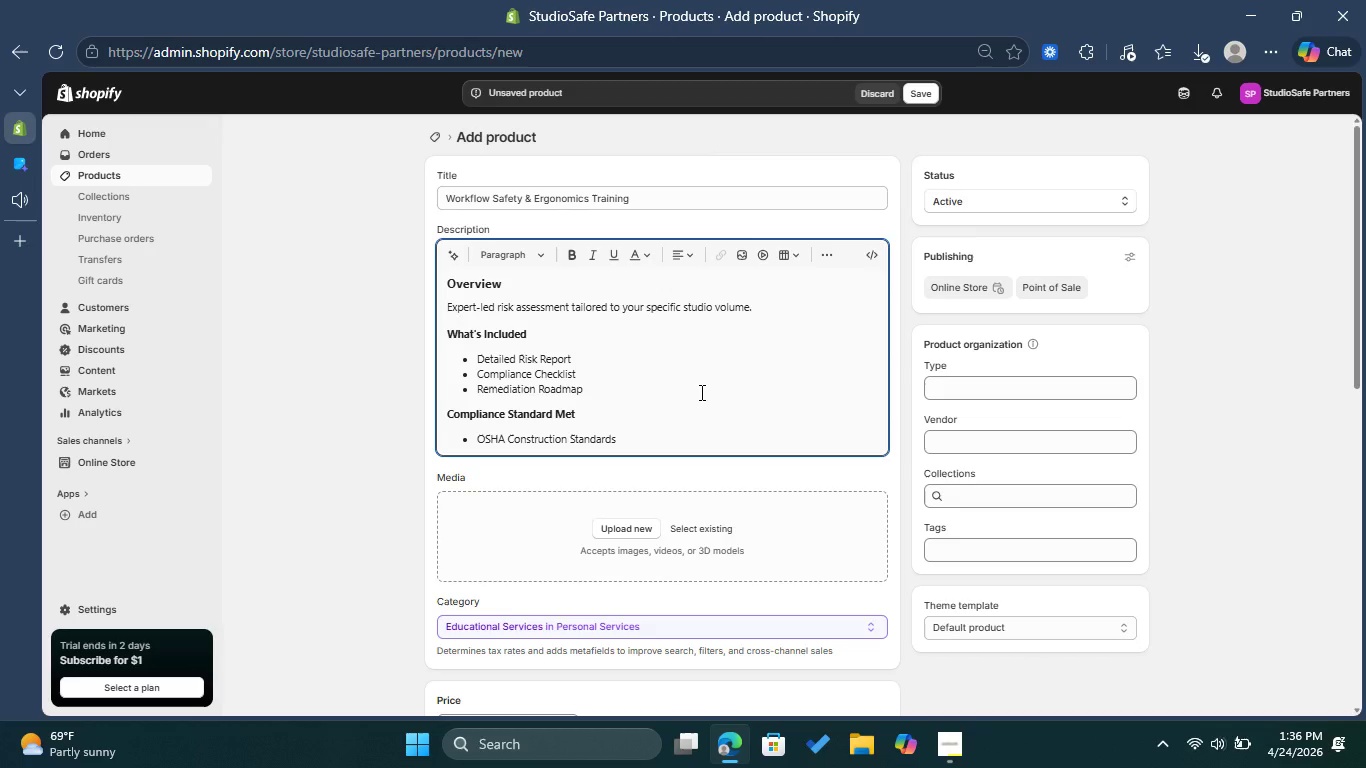 
key(Enter)
 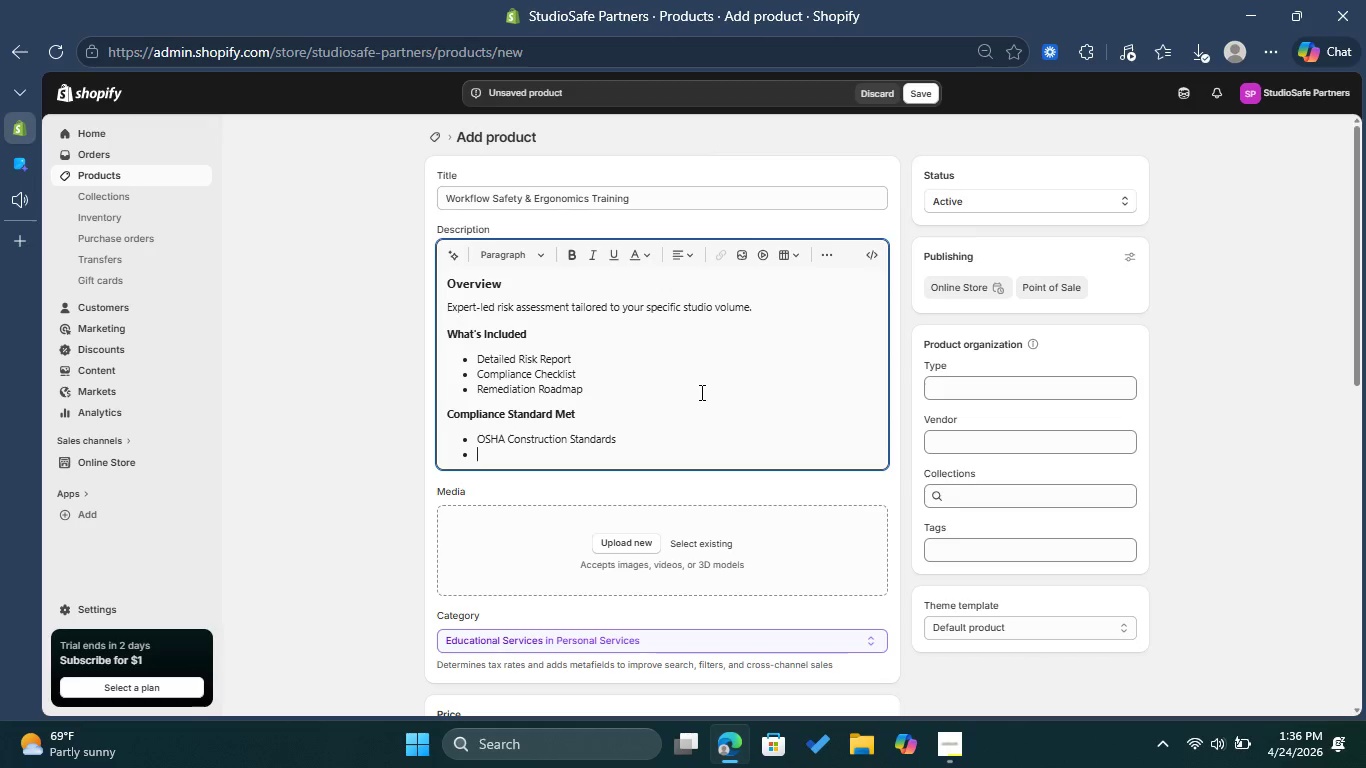 
type(Local Fire Code regulations )
 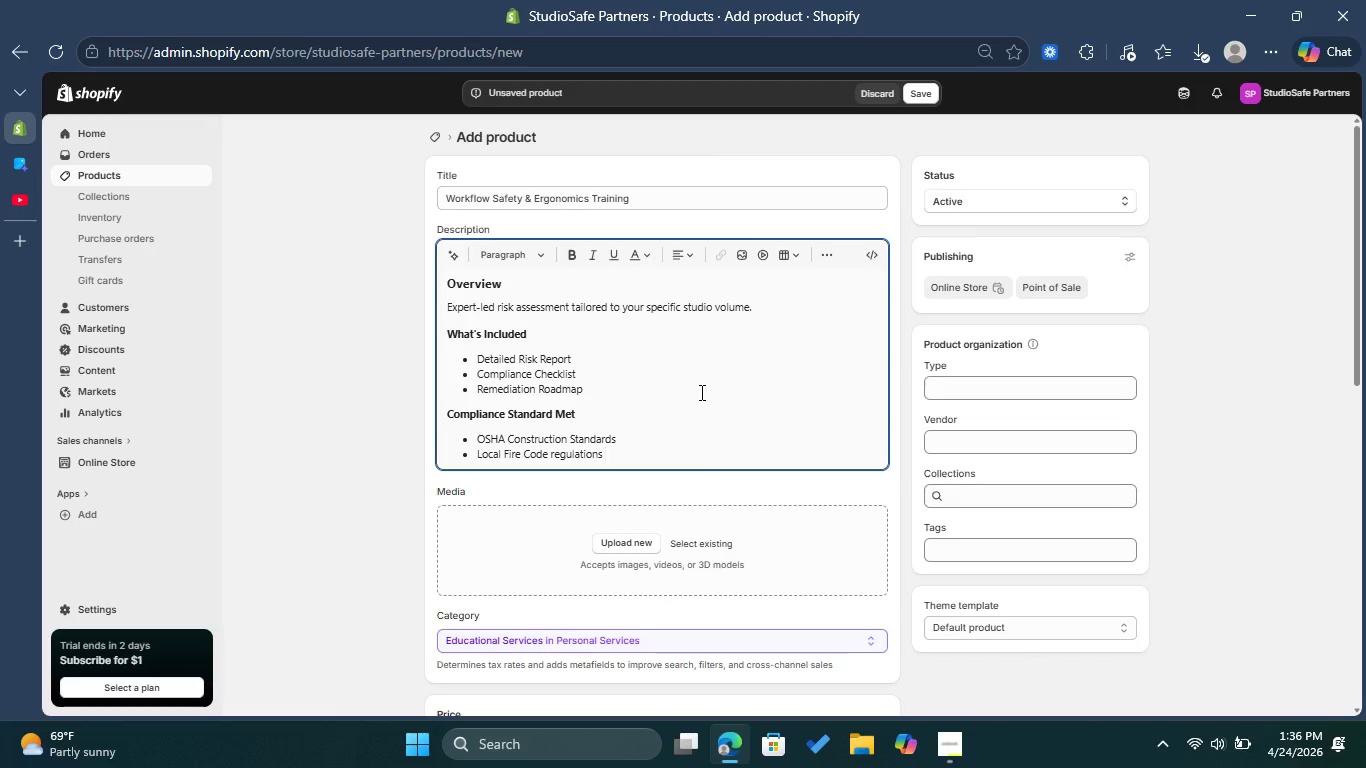 
left_click([562, 455])
 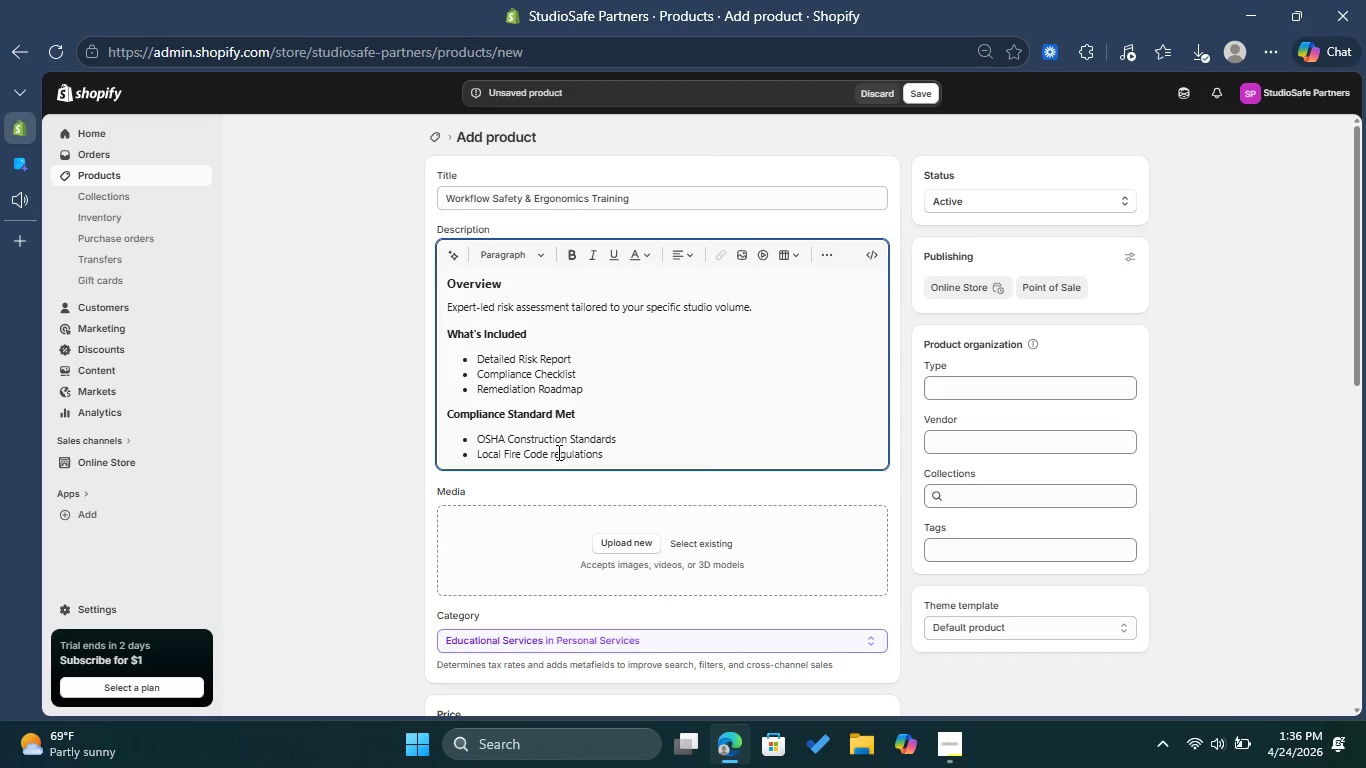 
left_click([557, 452])
 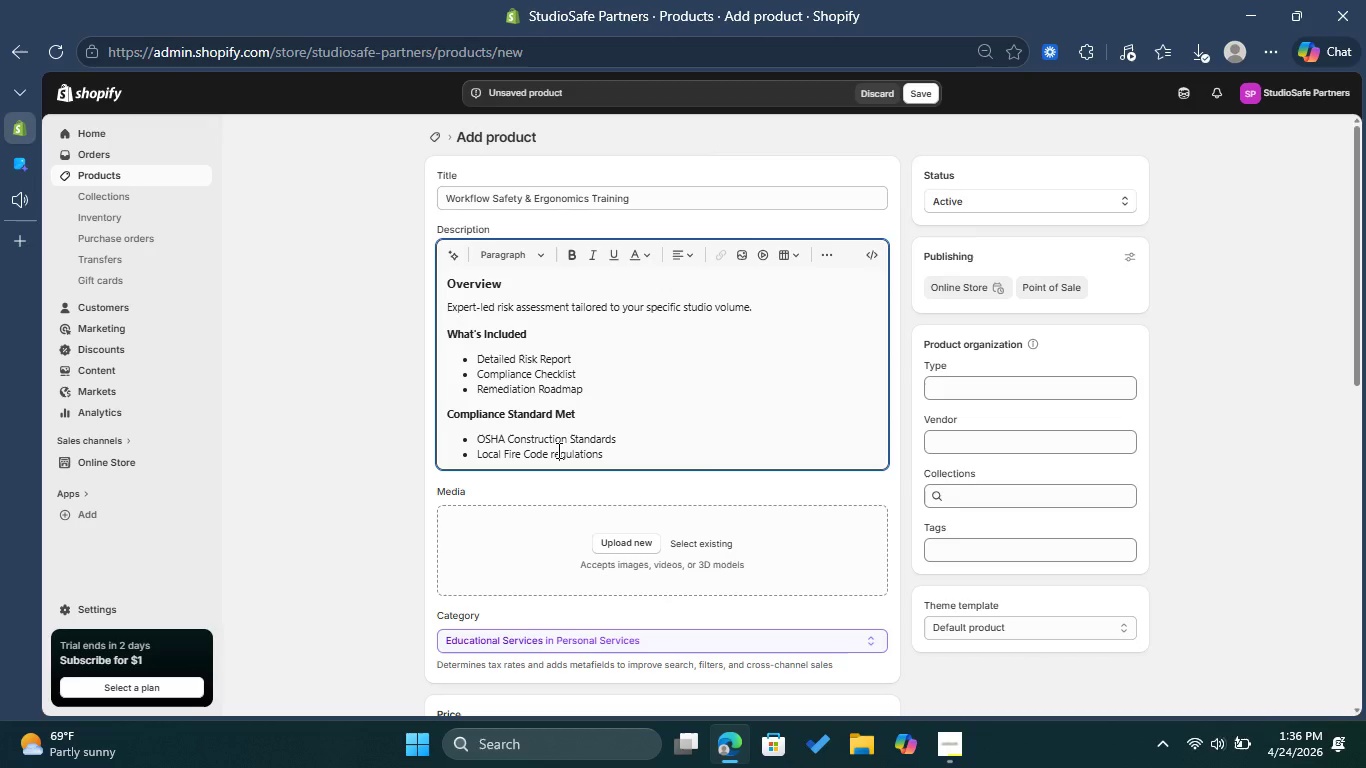 
left_click([557, 450])
 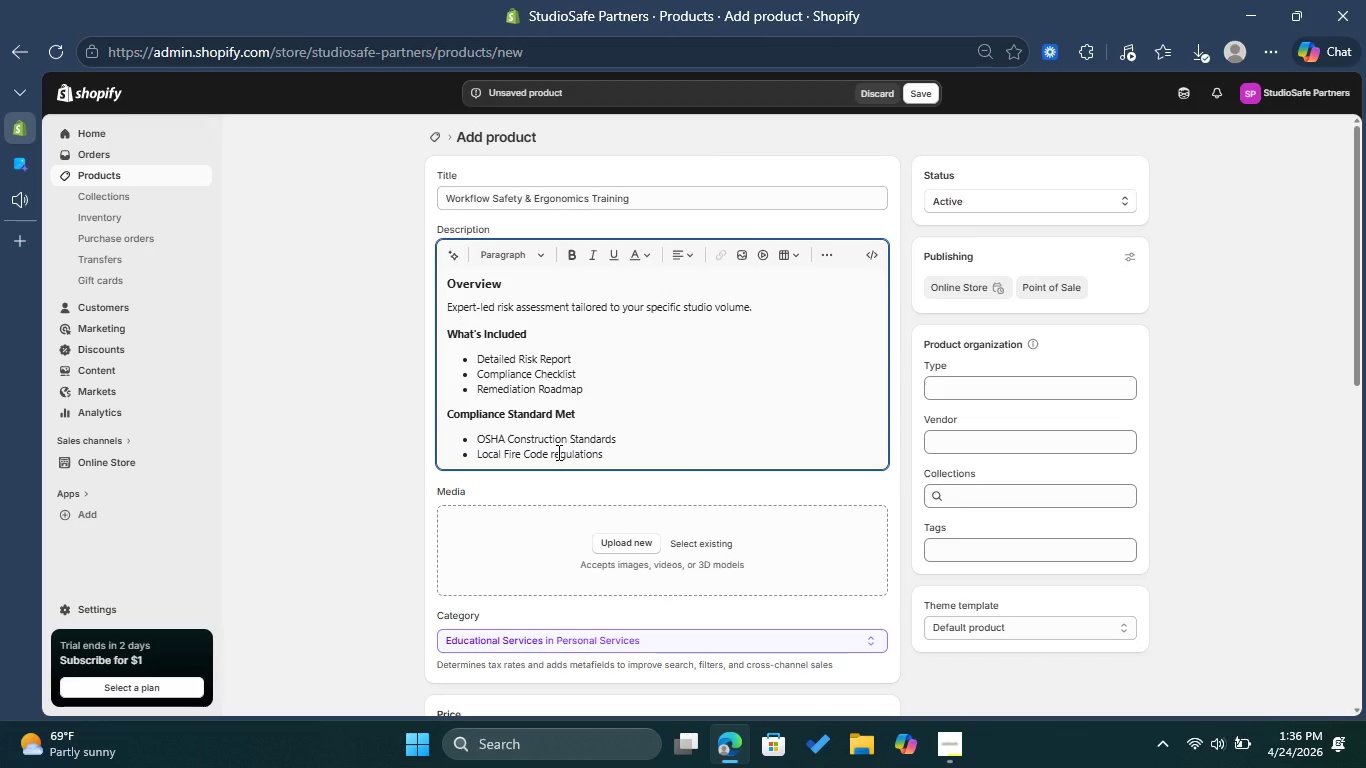 
left_click([557, 452])
 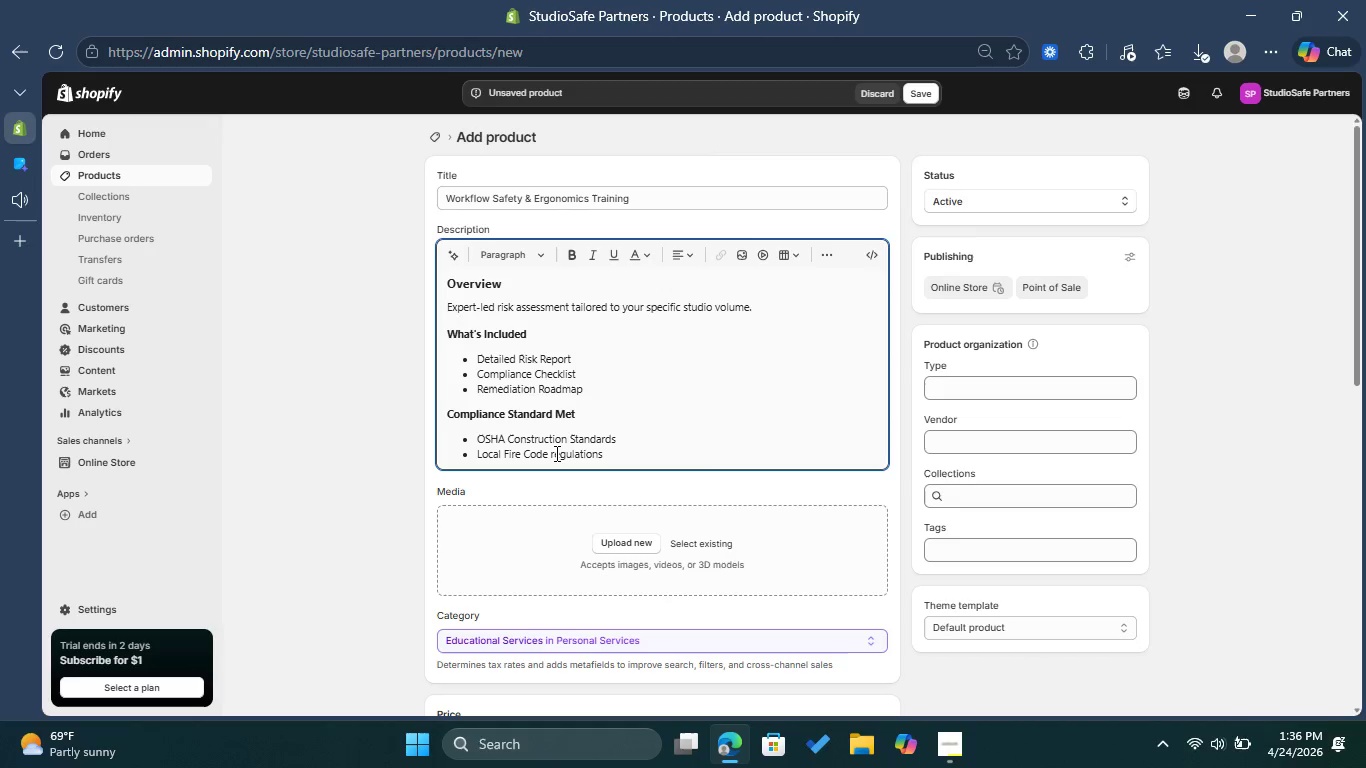 
left_click([555, 453])
 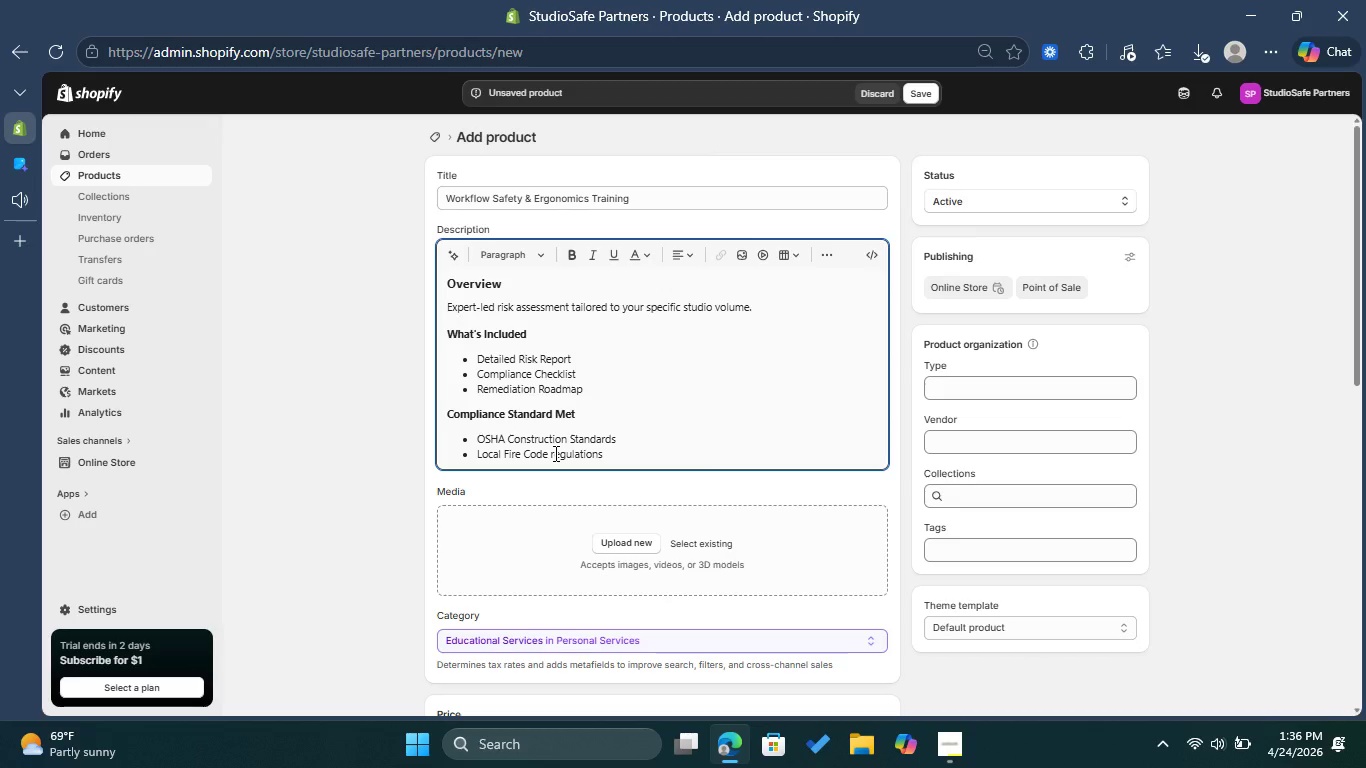 
key(Backspace)
 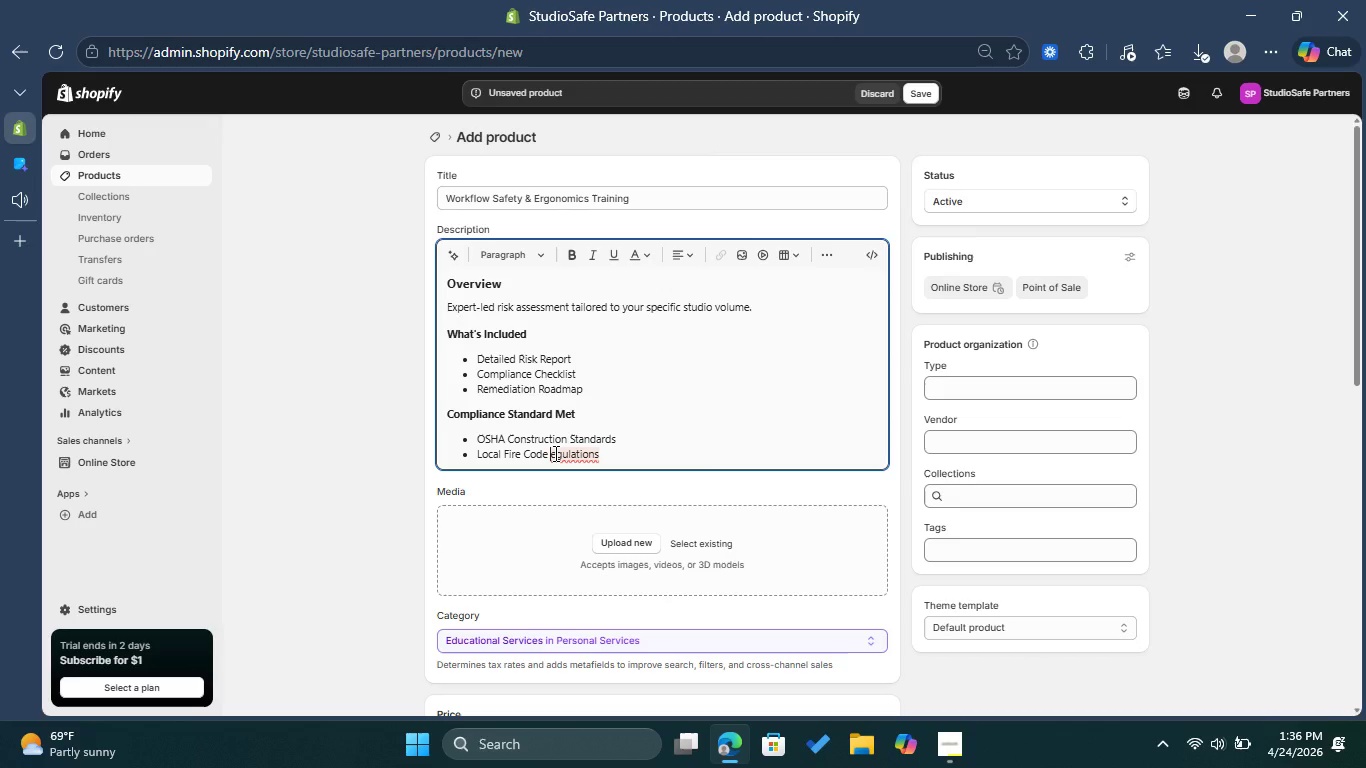 
key(Shift+R)
 